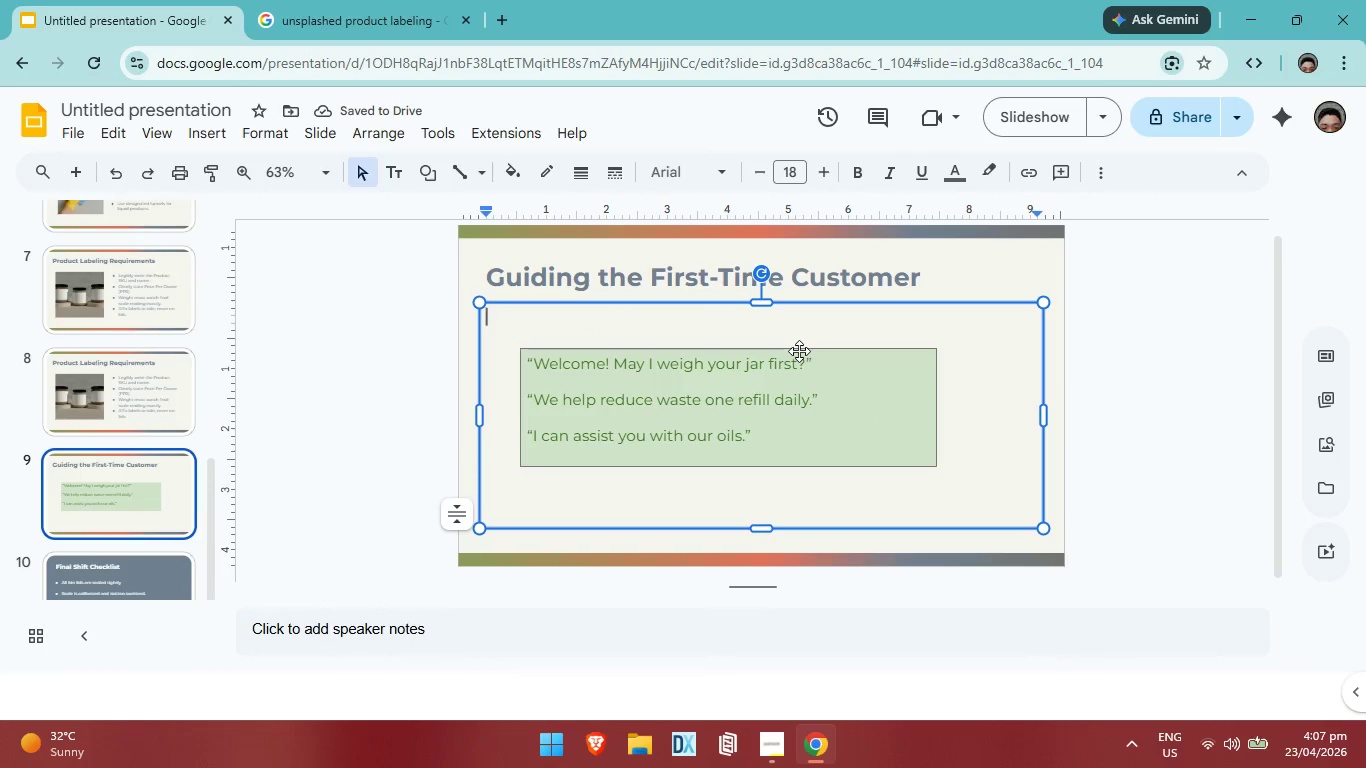 
left_click_drag(start_coordinate=[799, 351], to_coordinate=[803, 363])
 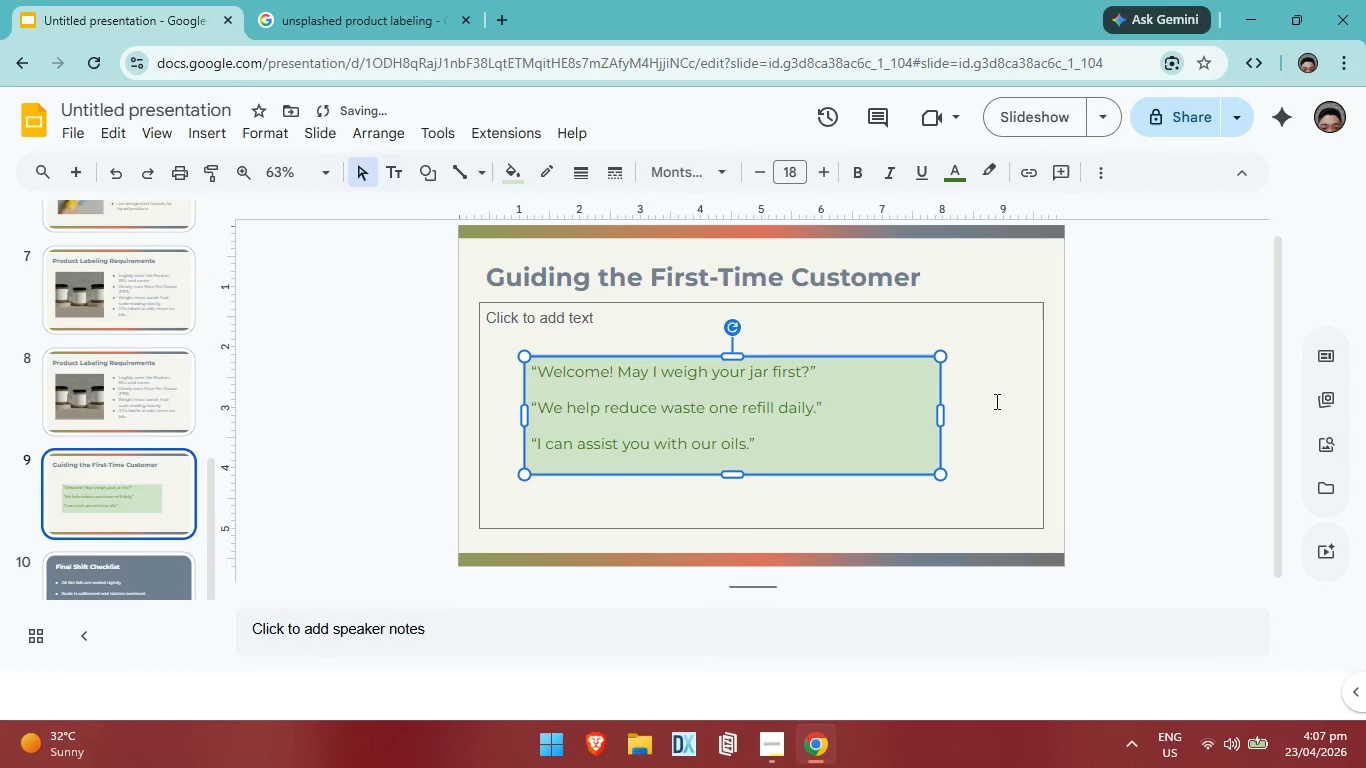 
left_click_drag(start_coordinate=[995, 401], to_coordinate=[1001, 402])
 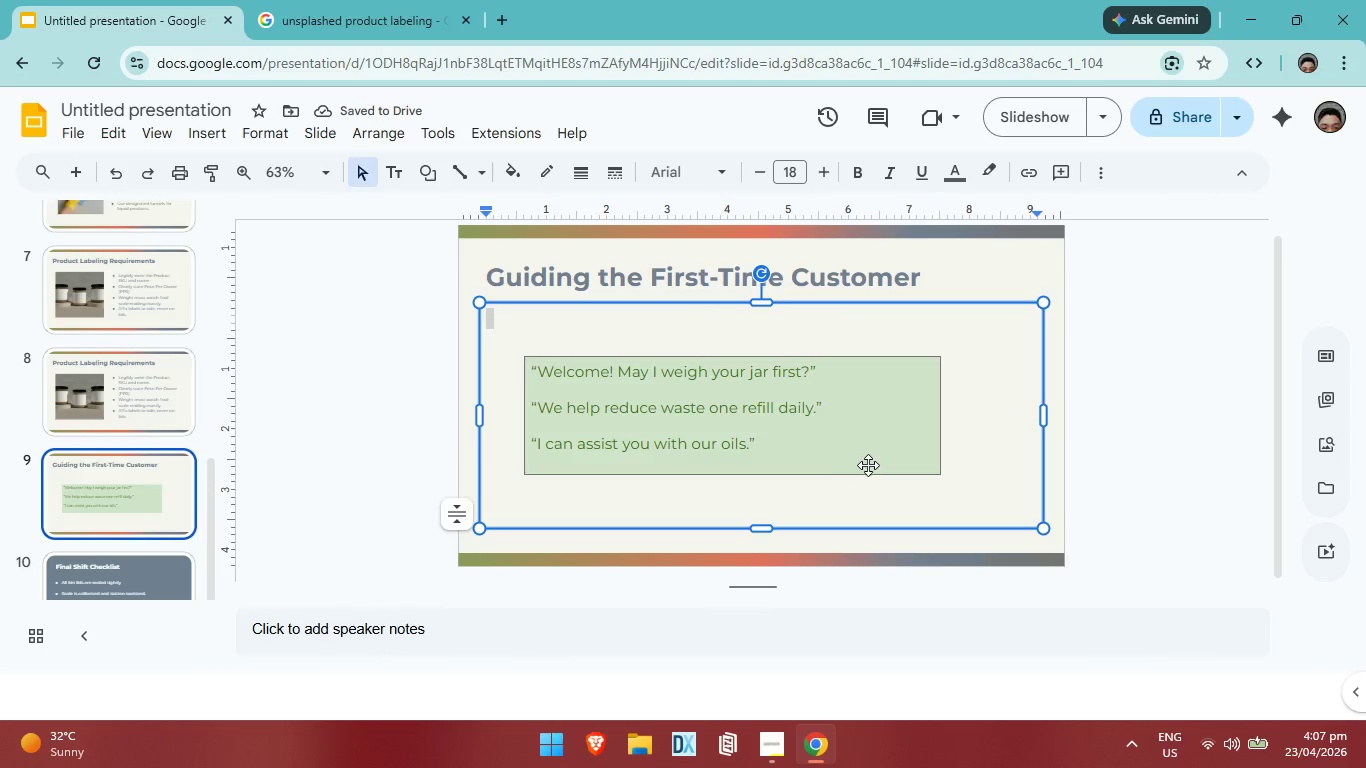 
left_click([869, 443])
 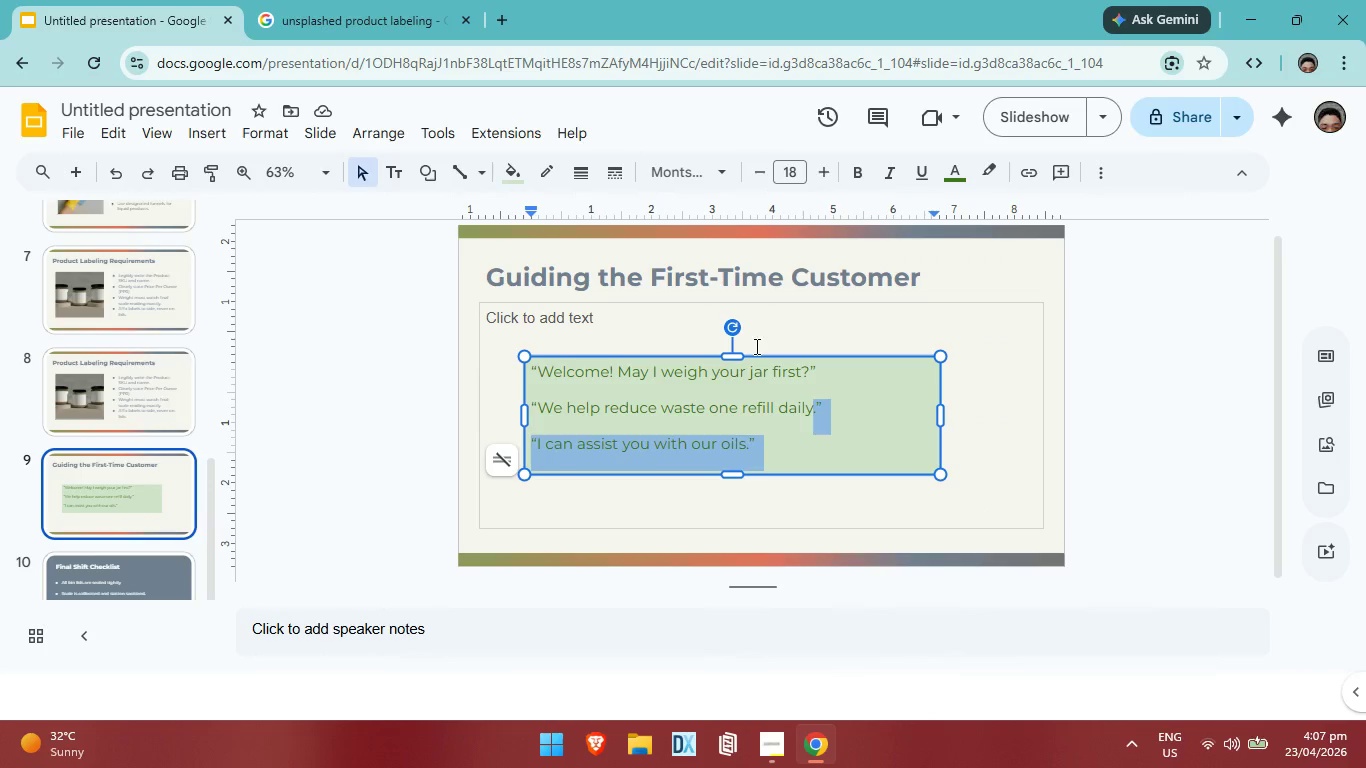 
left_click([521, 184])
 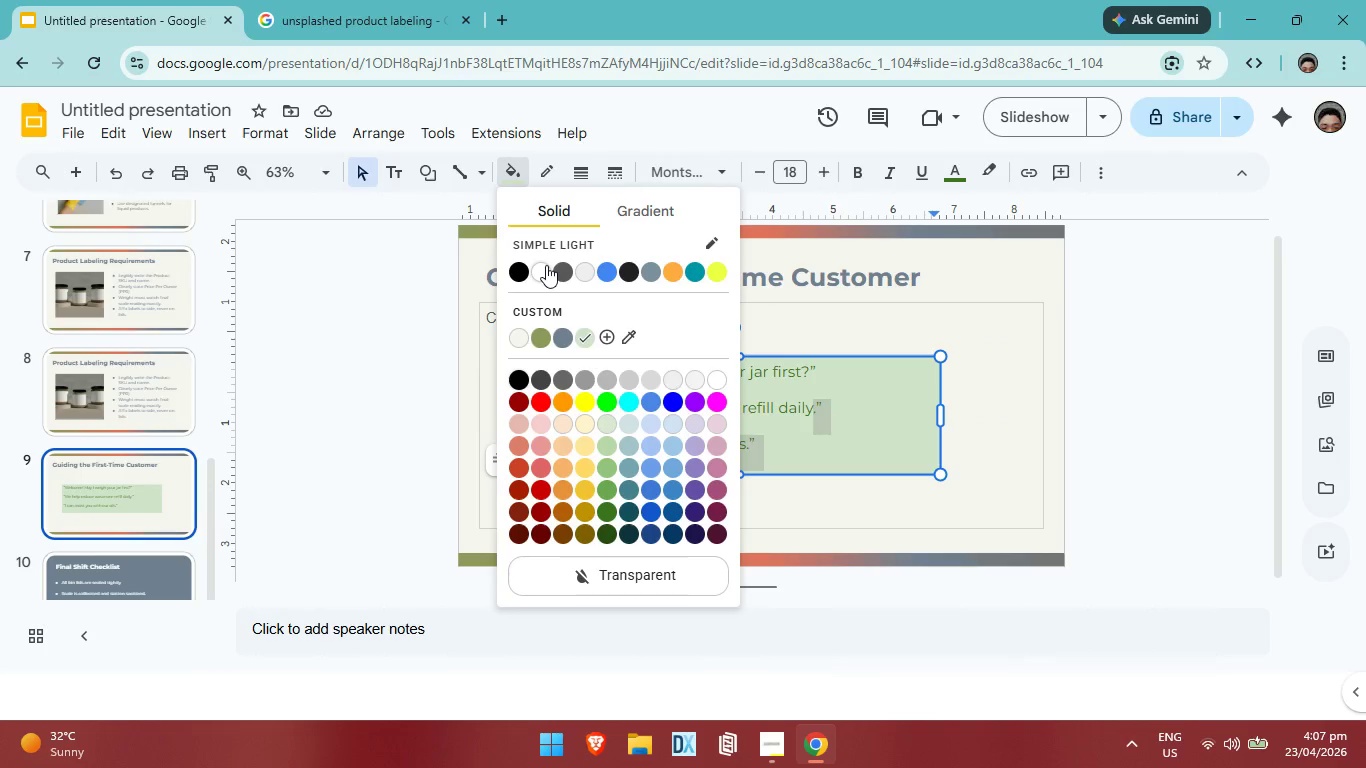 
left_click([546, 265])
 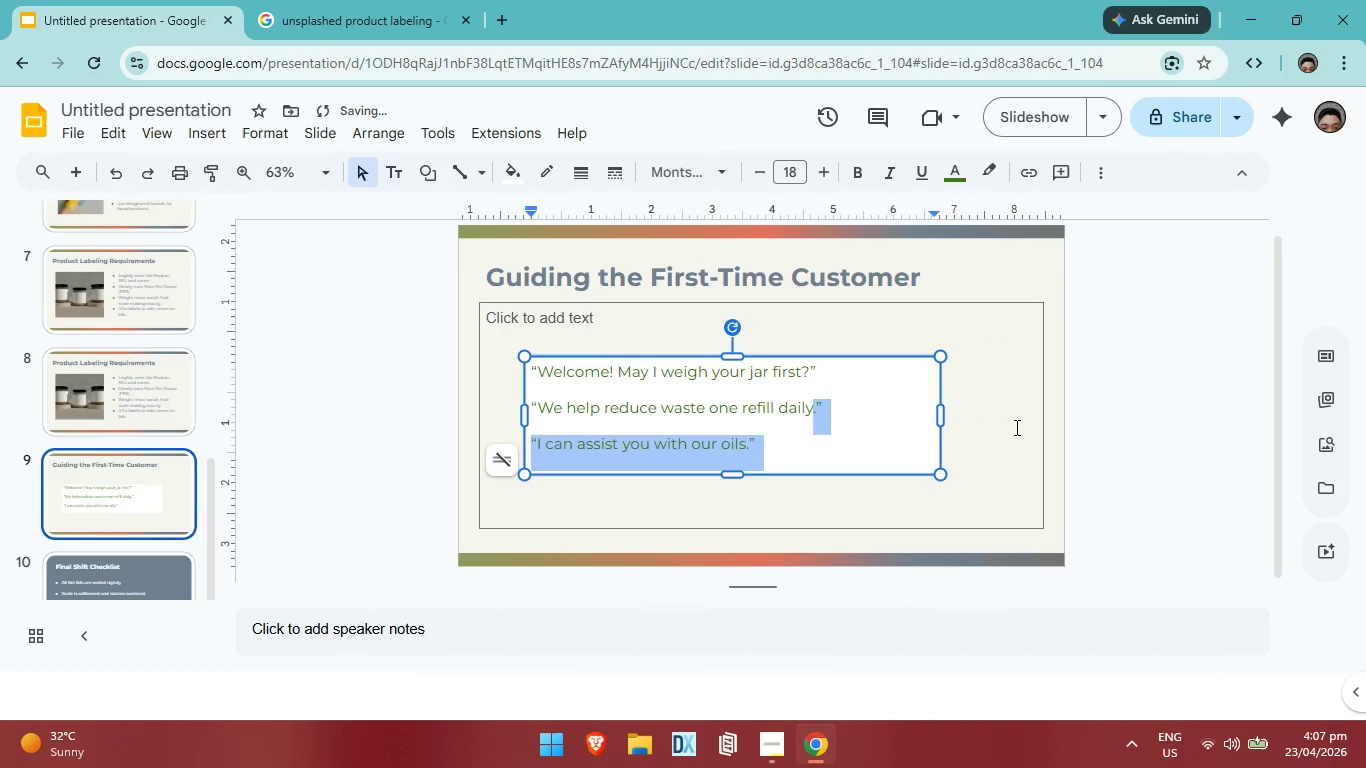 
left_click([1015, 427])
 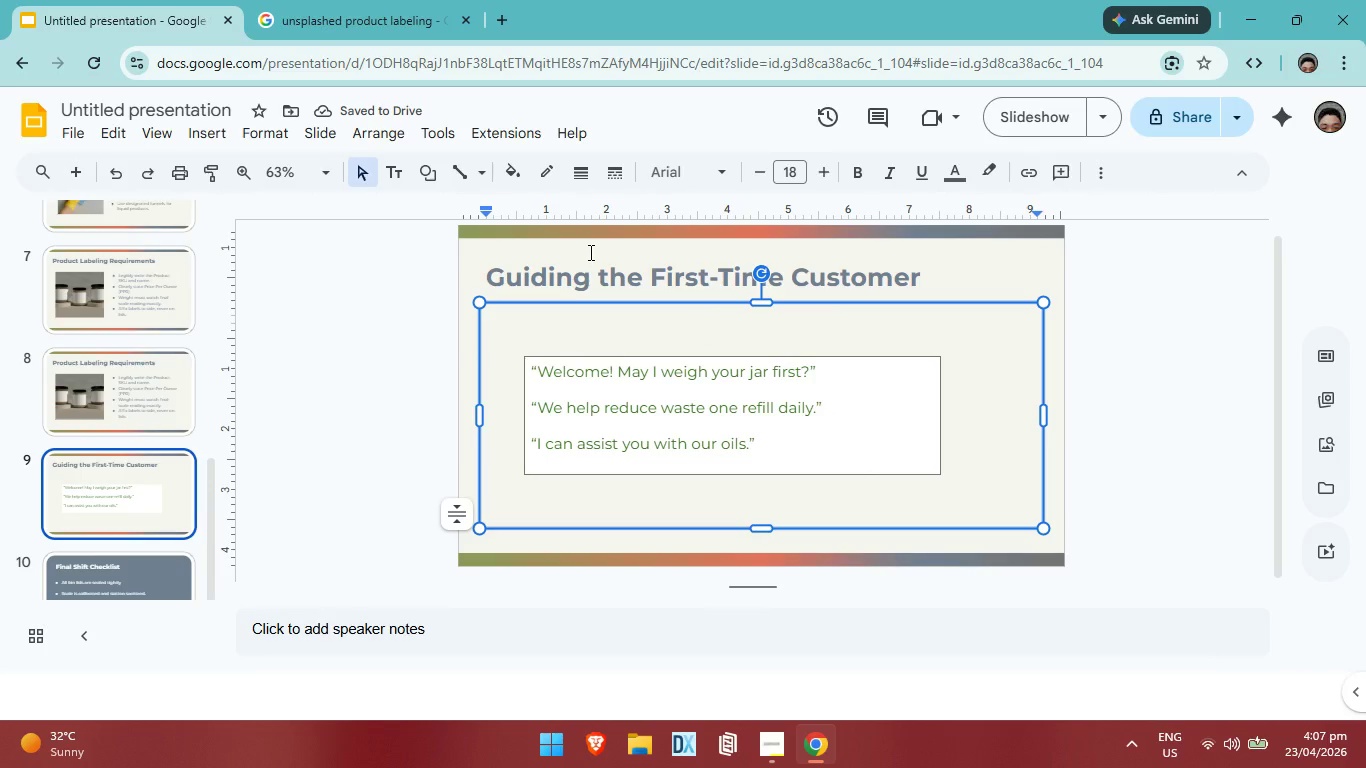 
wait(9.3)
 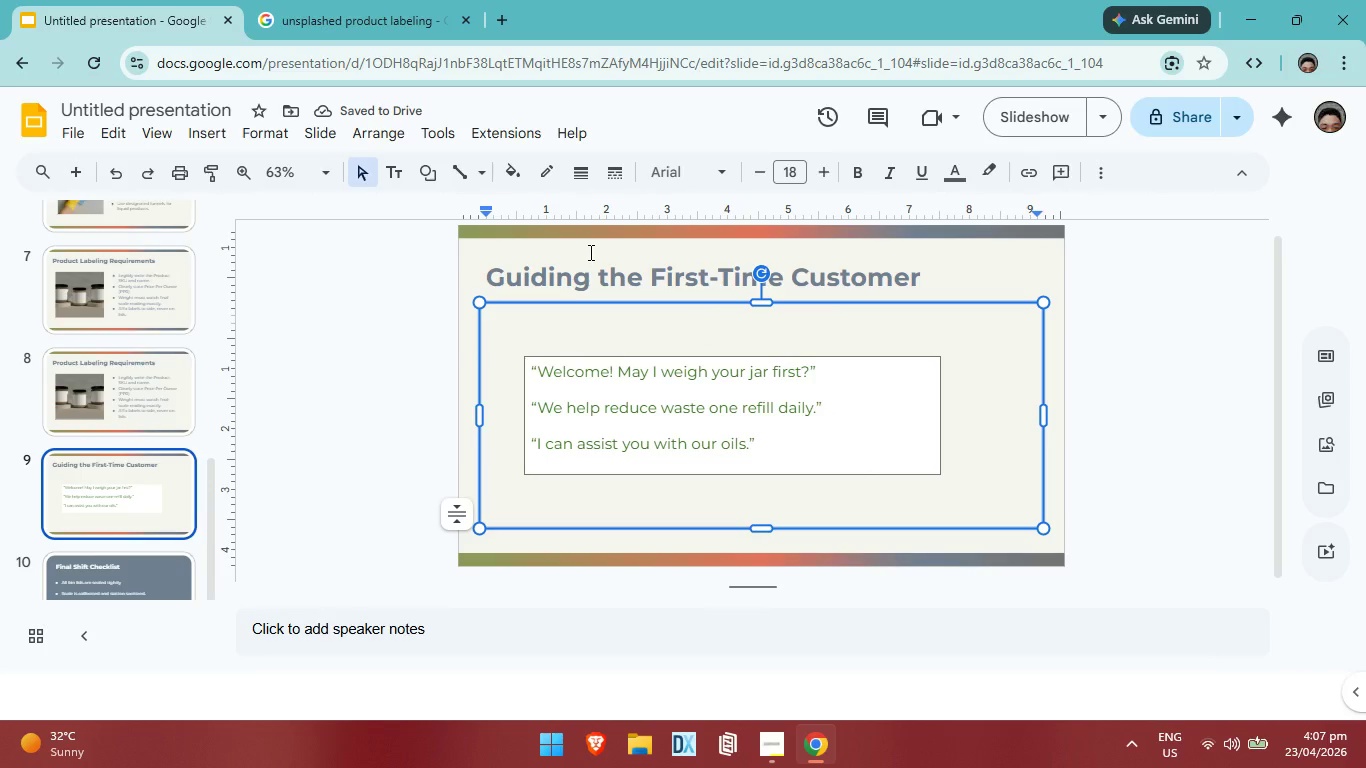 
left_click([617, 213])
 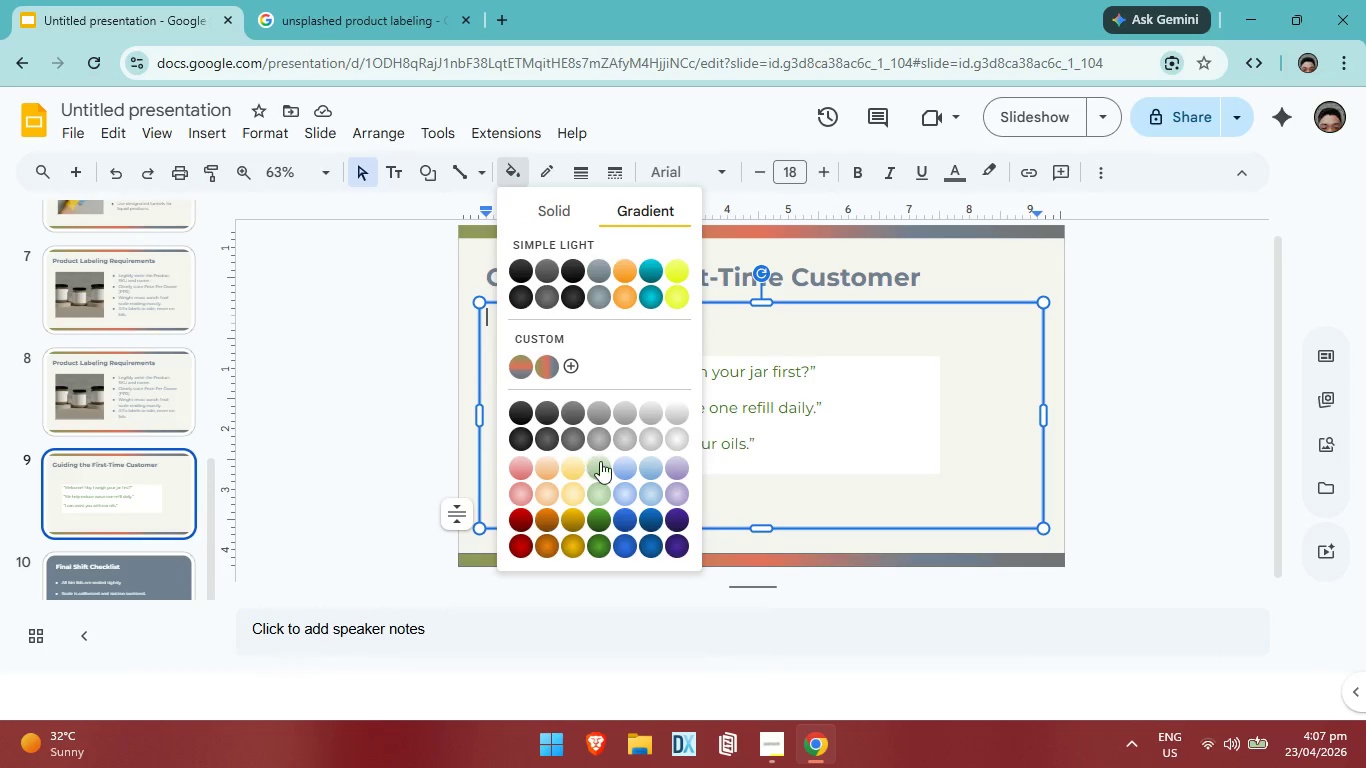 
left_click([605, 462])
 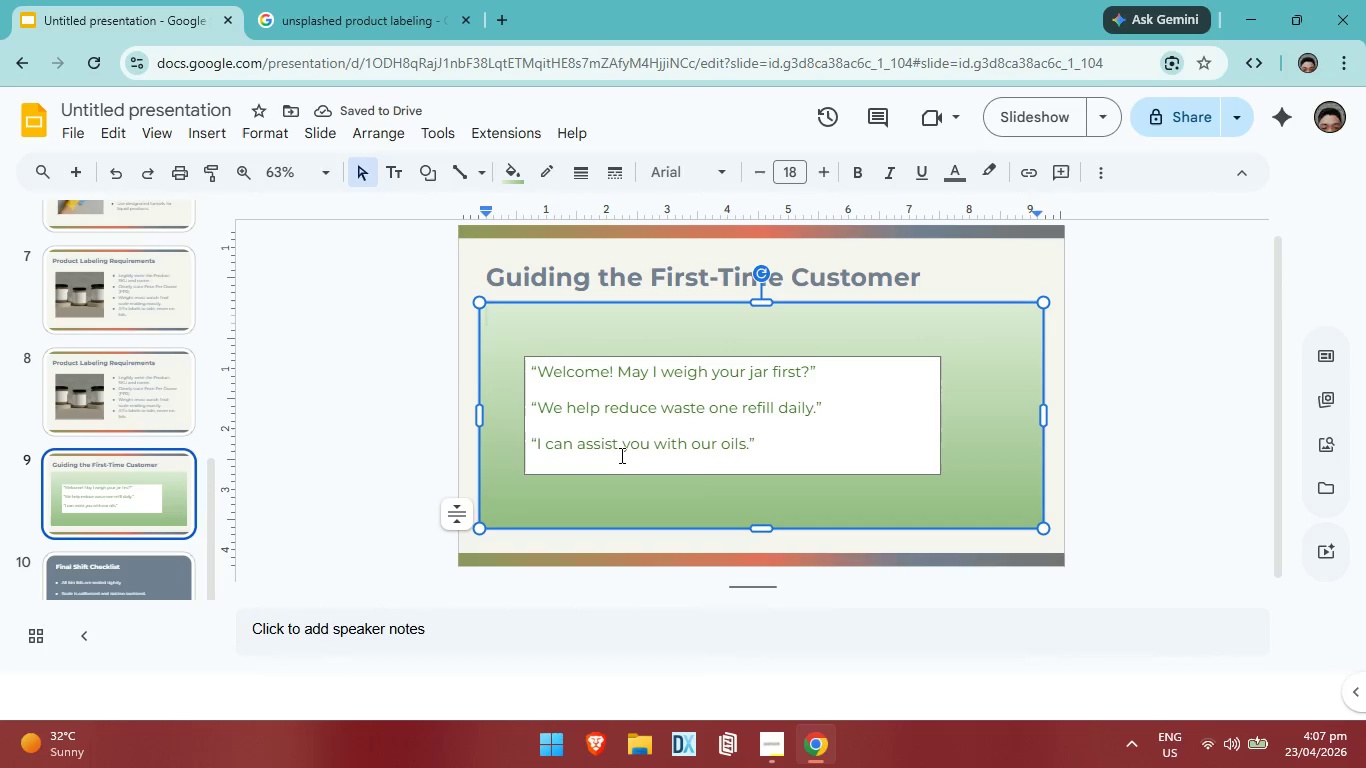 
key(Control+Z)
 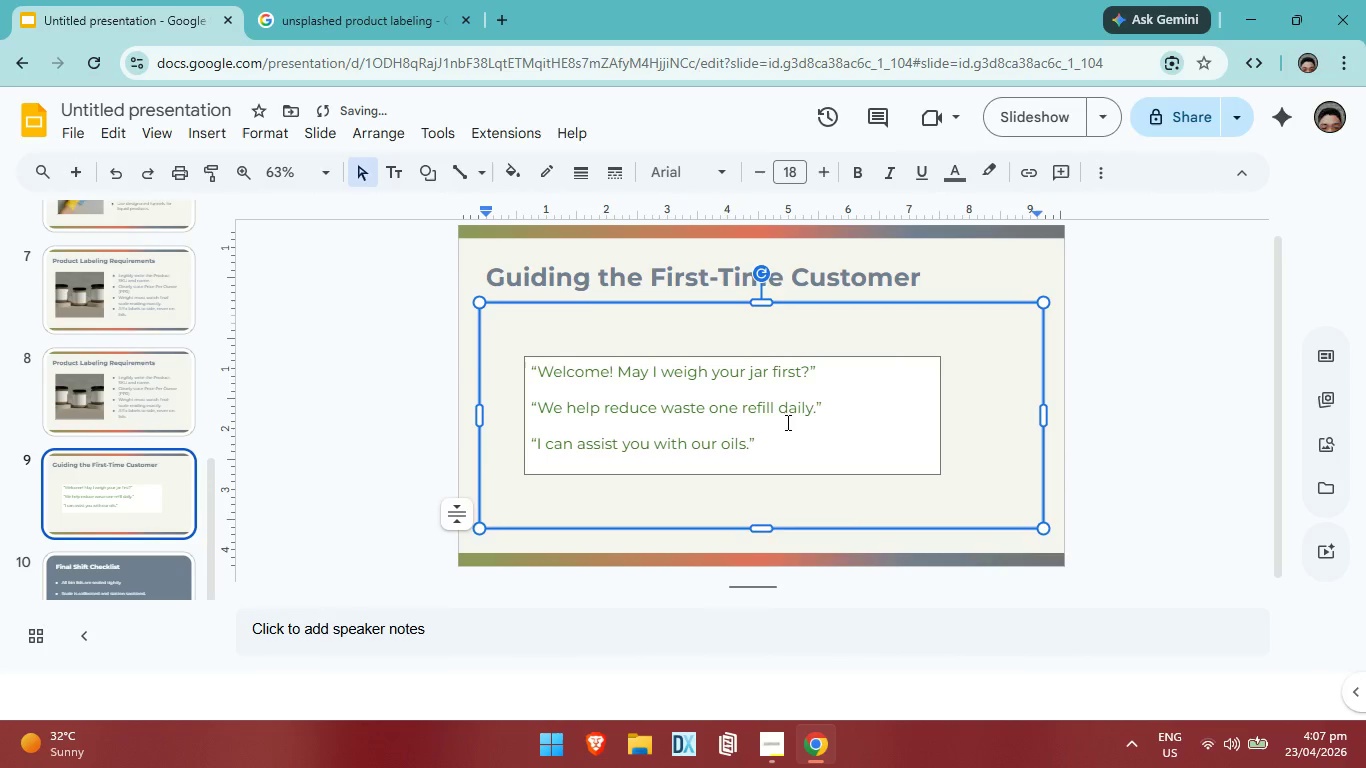 
left_click([786, 422])
 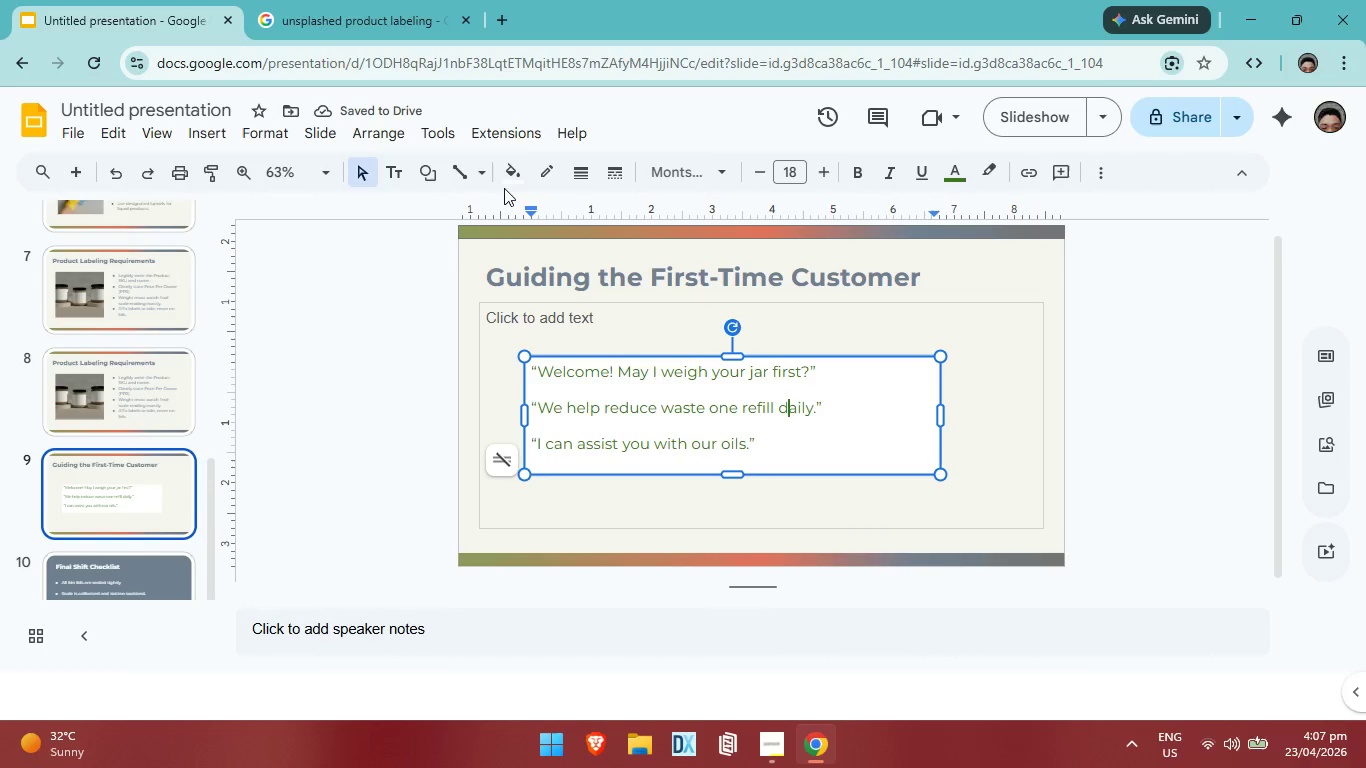 
double_click([523, 175])
 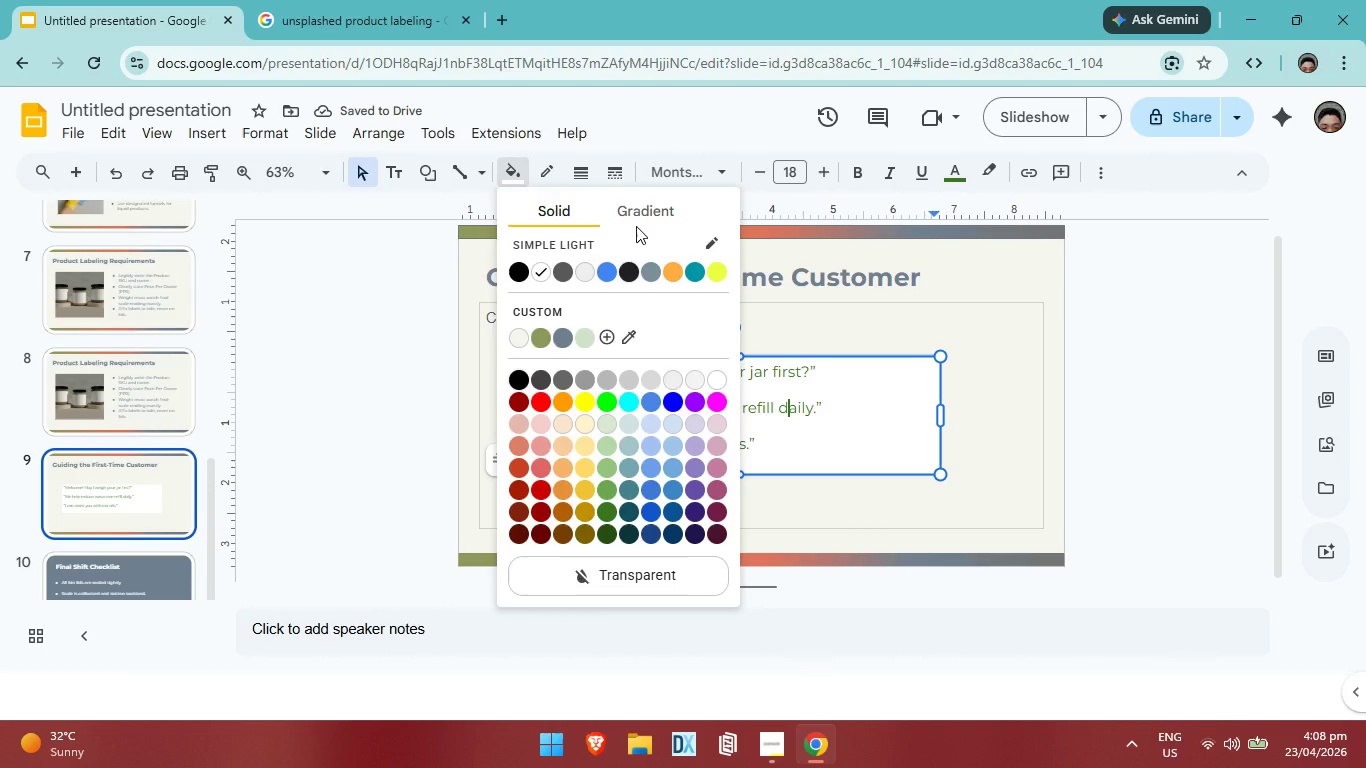 
left_click([640, 213])
 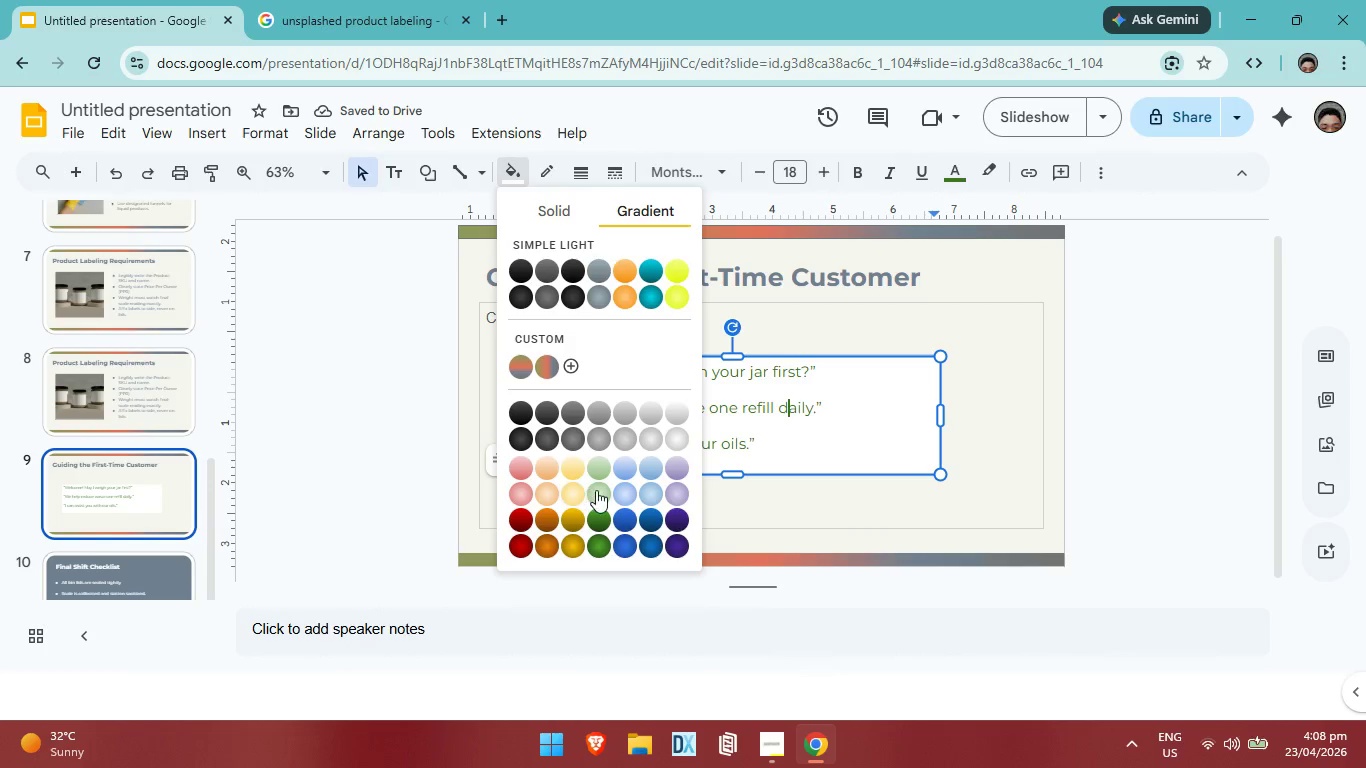 
left_click([596, 490])
 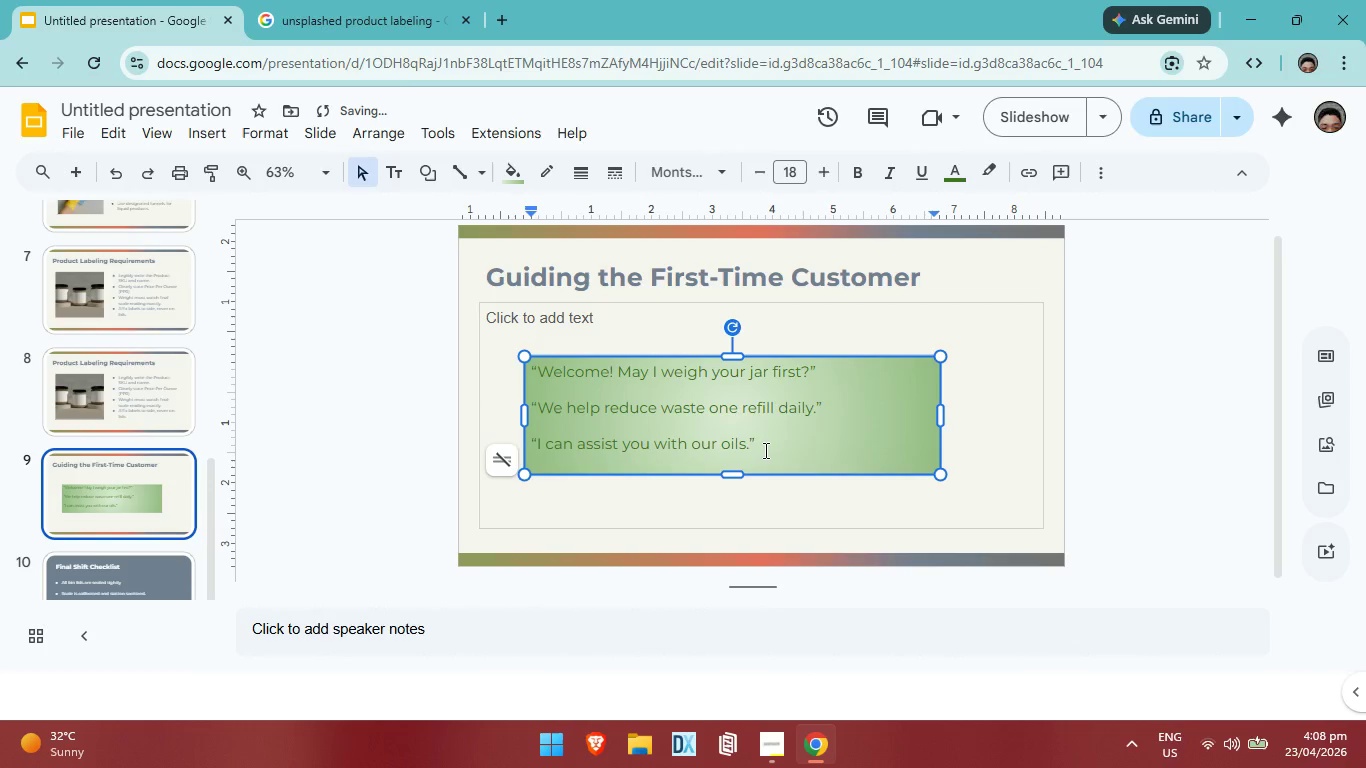 
left_click([759, 451])
 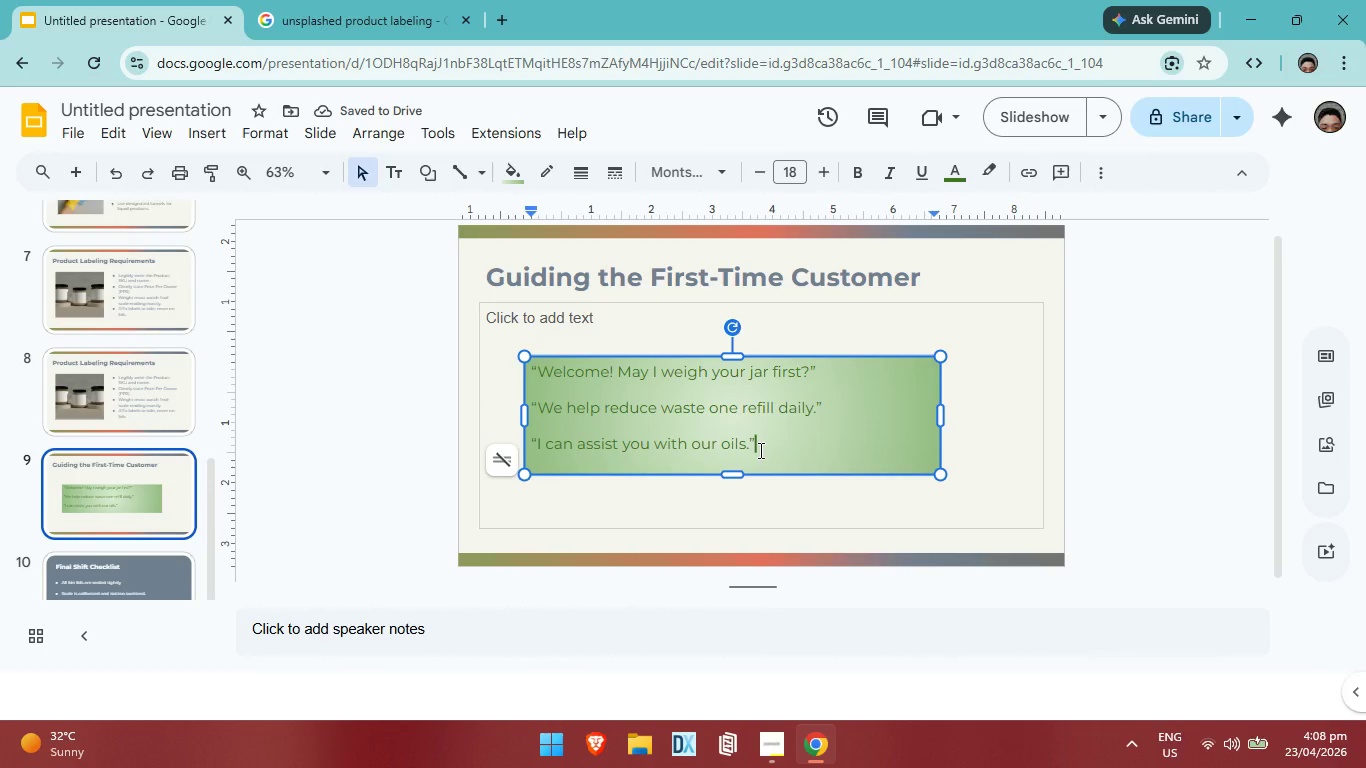 
left_click_drag(start_coordinate=[759, 450], to_coordinate=[553, 377])
 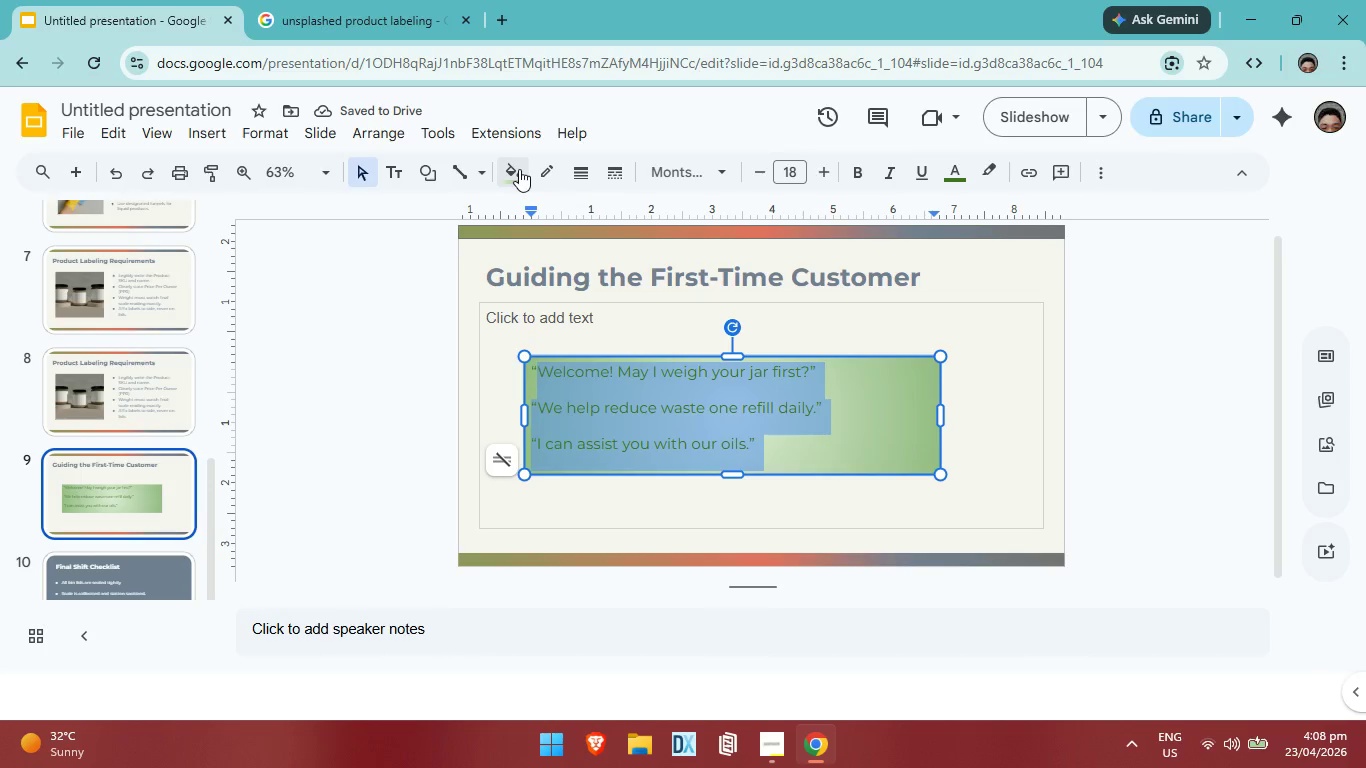 
left_click([517, 169])
 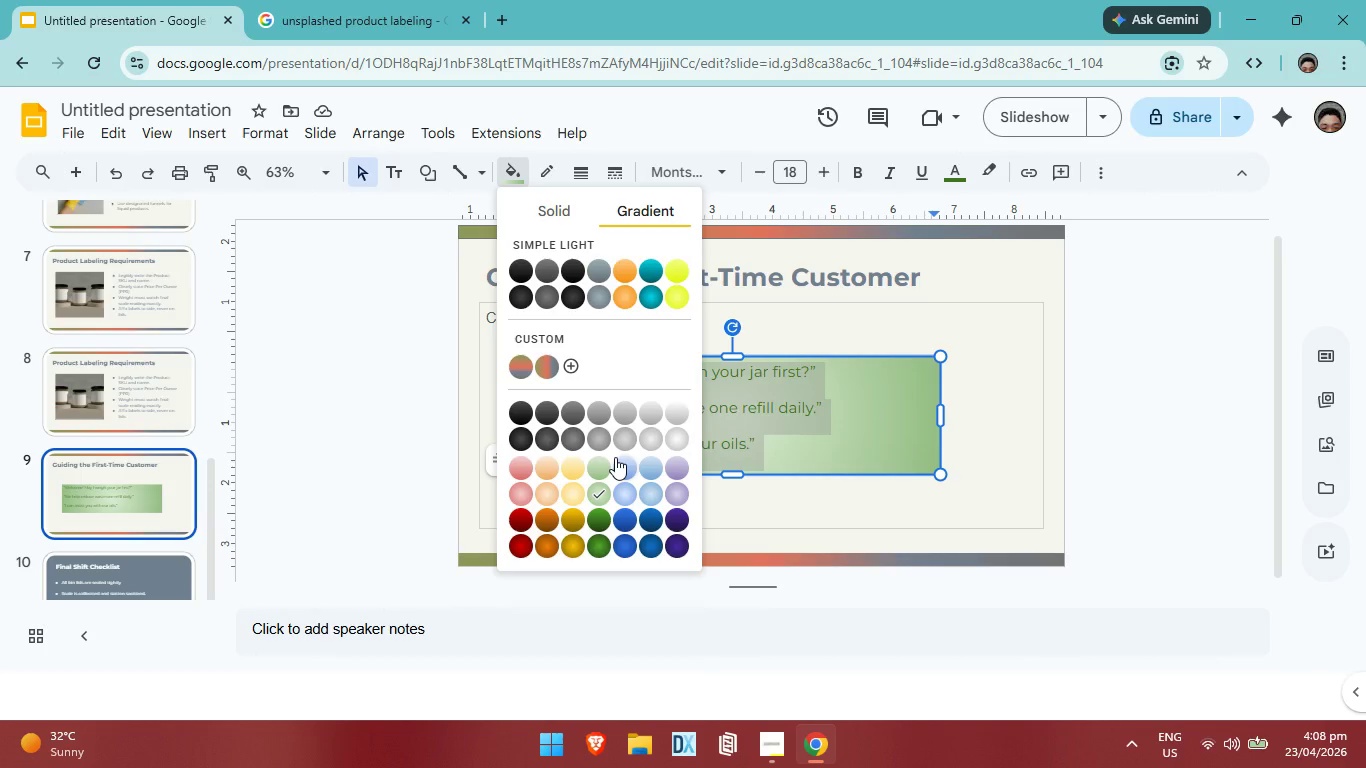 
scroll: coordinate [587, 514], scroll_direction: down, amount: 1.0
 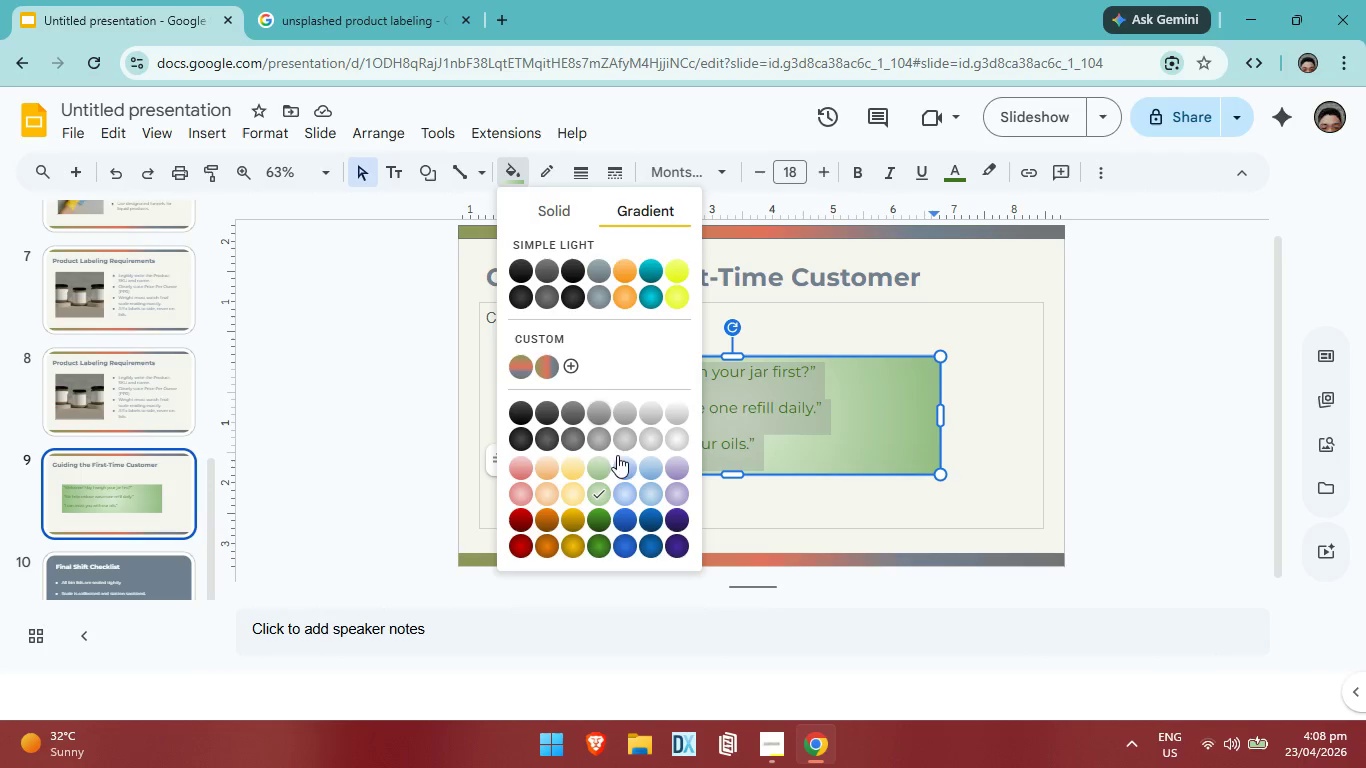 
left_click([594, 469])
 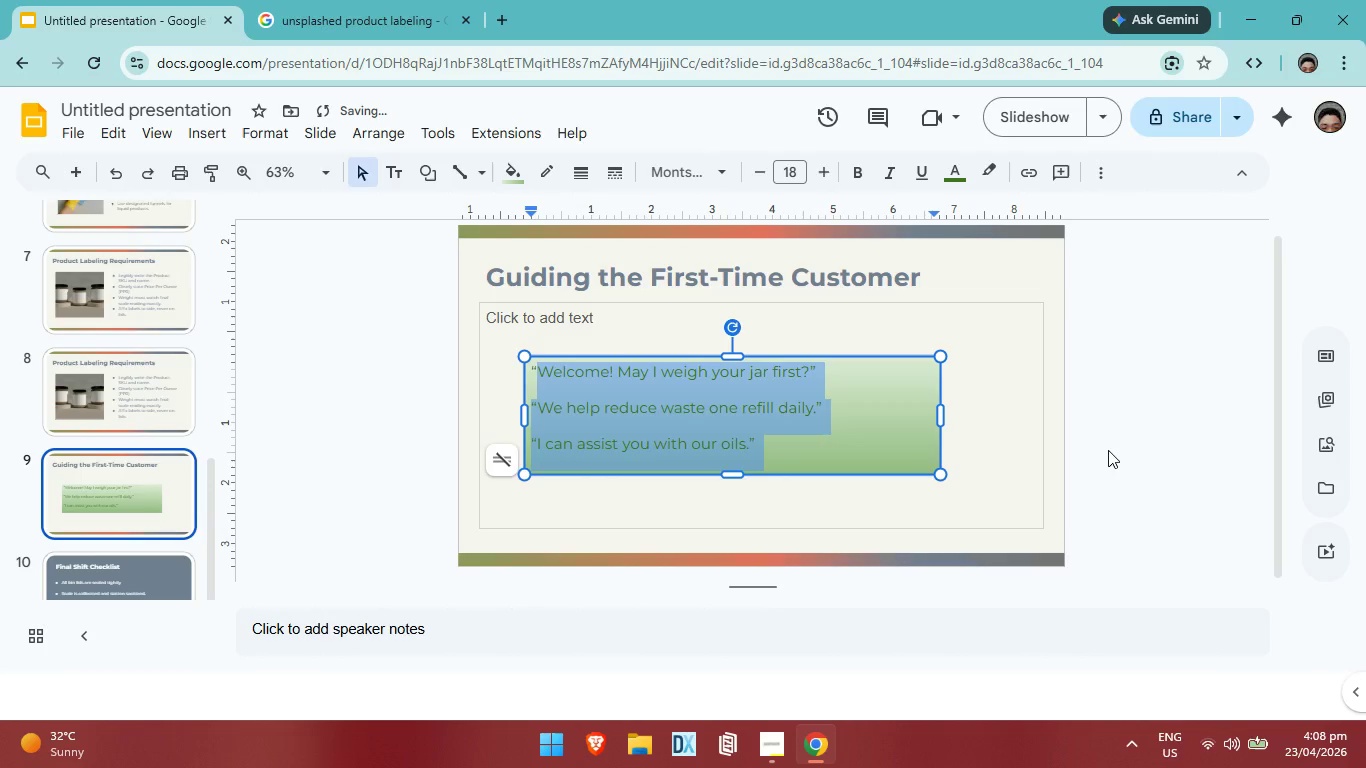 
left_click([1133, 445])
 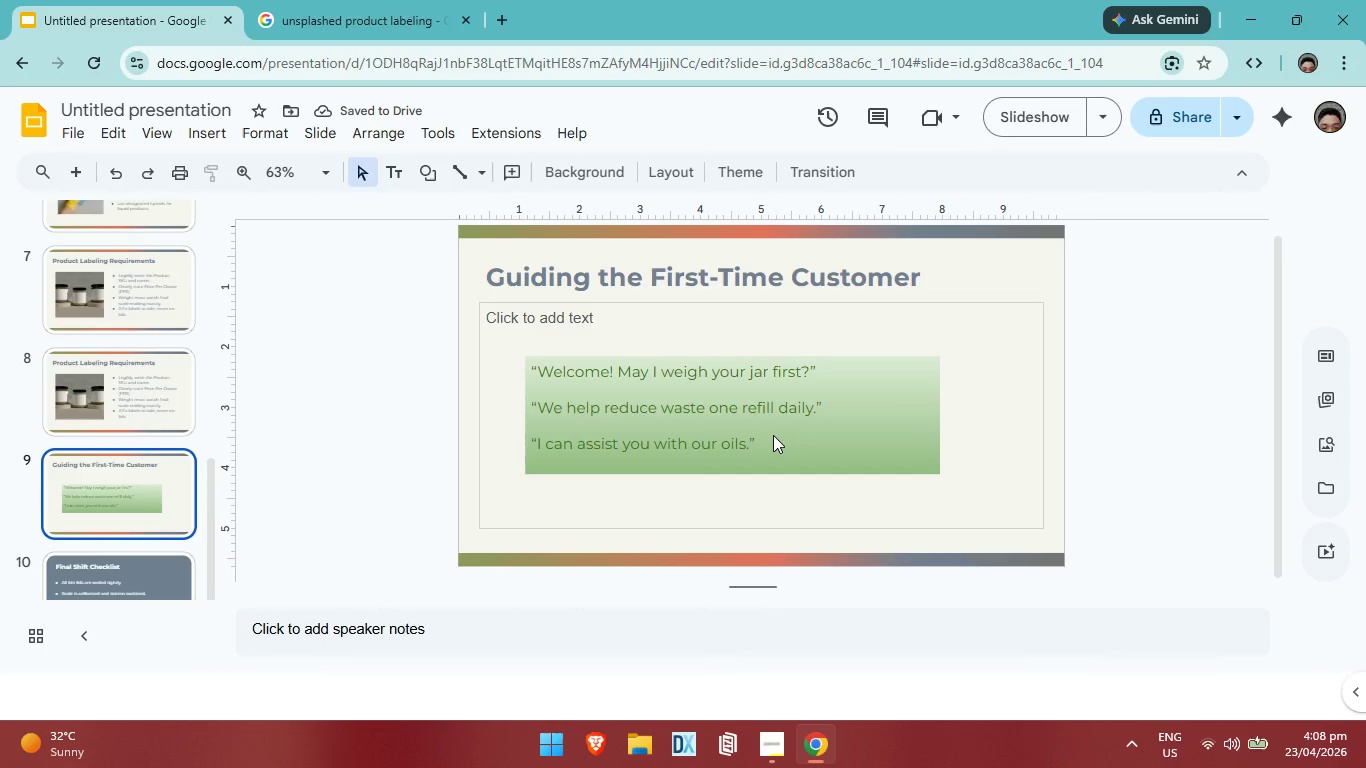 
left_click([773, 435])
 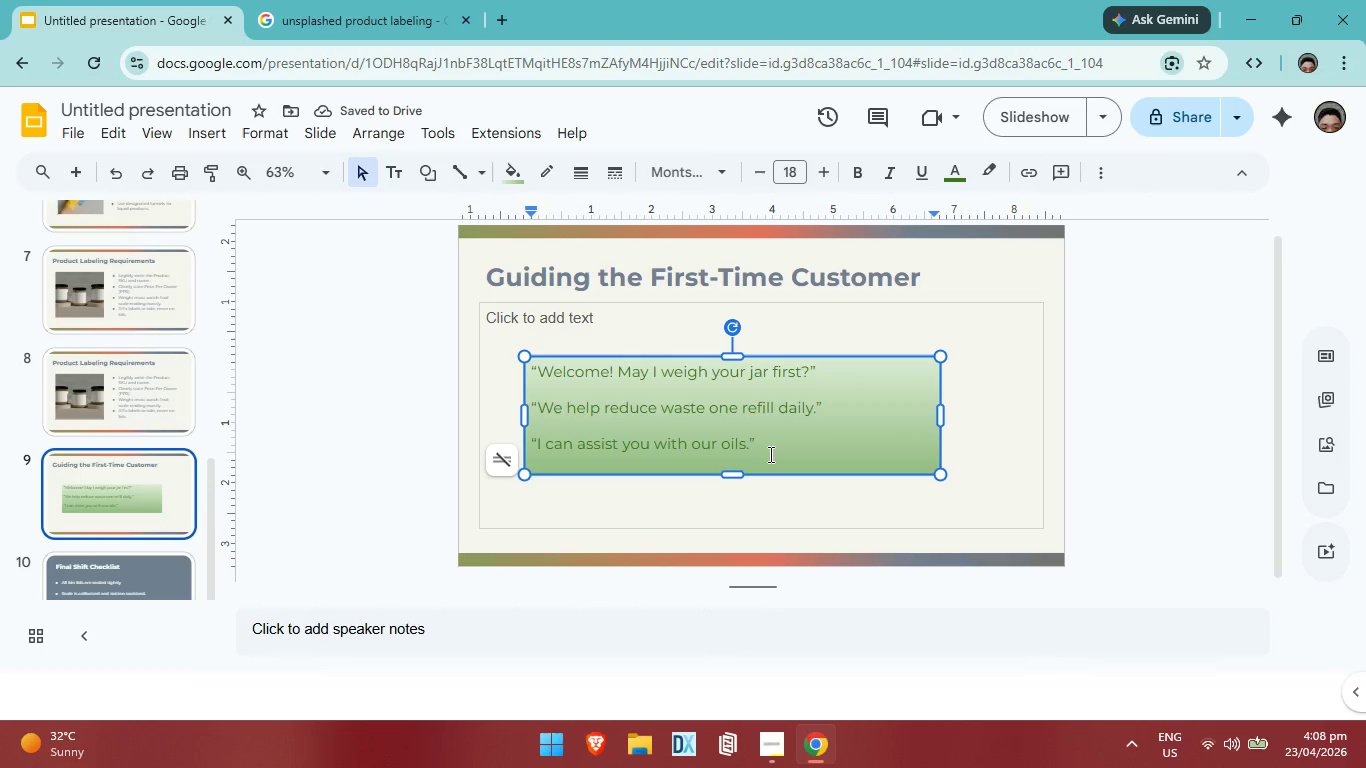 
left_click_drag(start_coordinate=[769, 454], to_coordinate=[510, 374])
 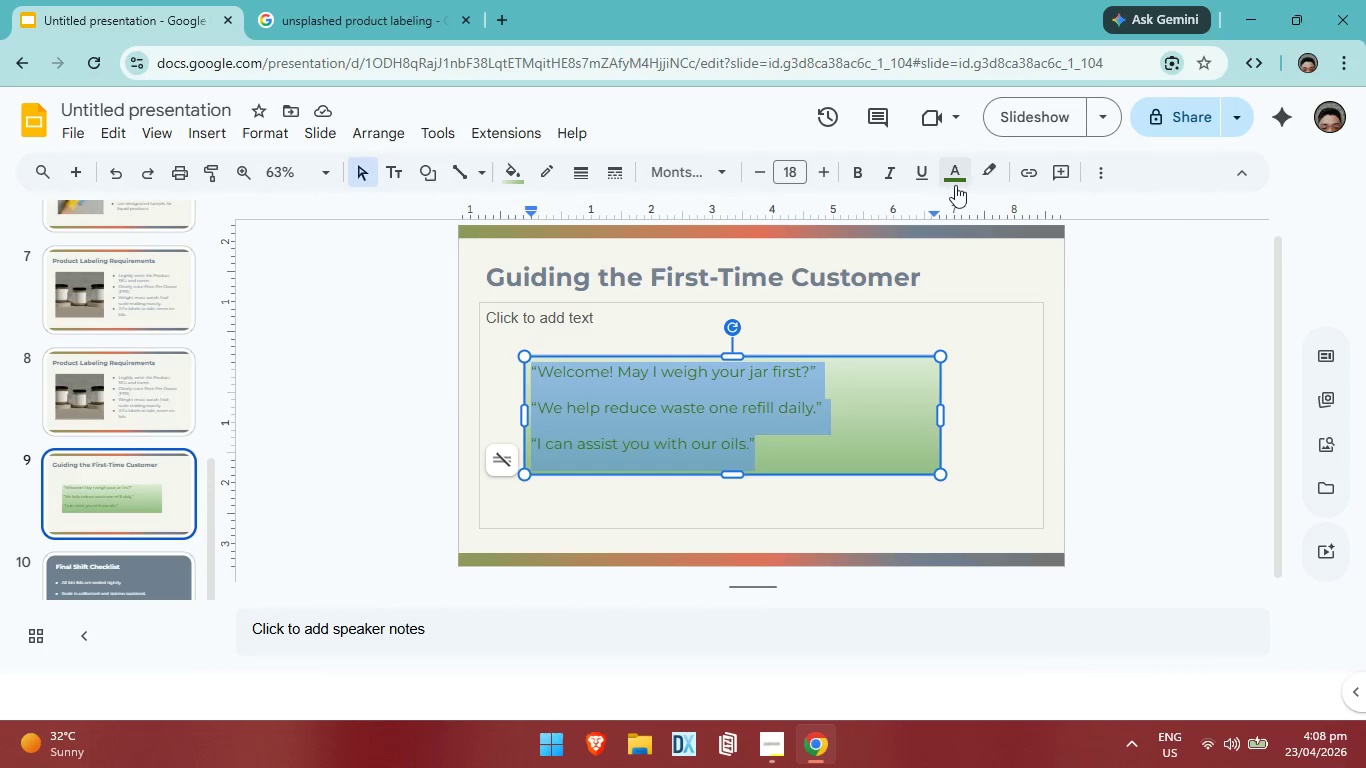 
left_click([954, 184])
 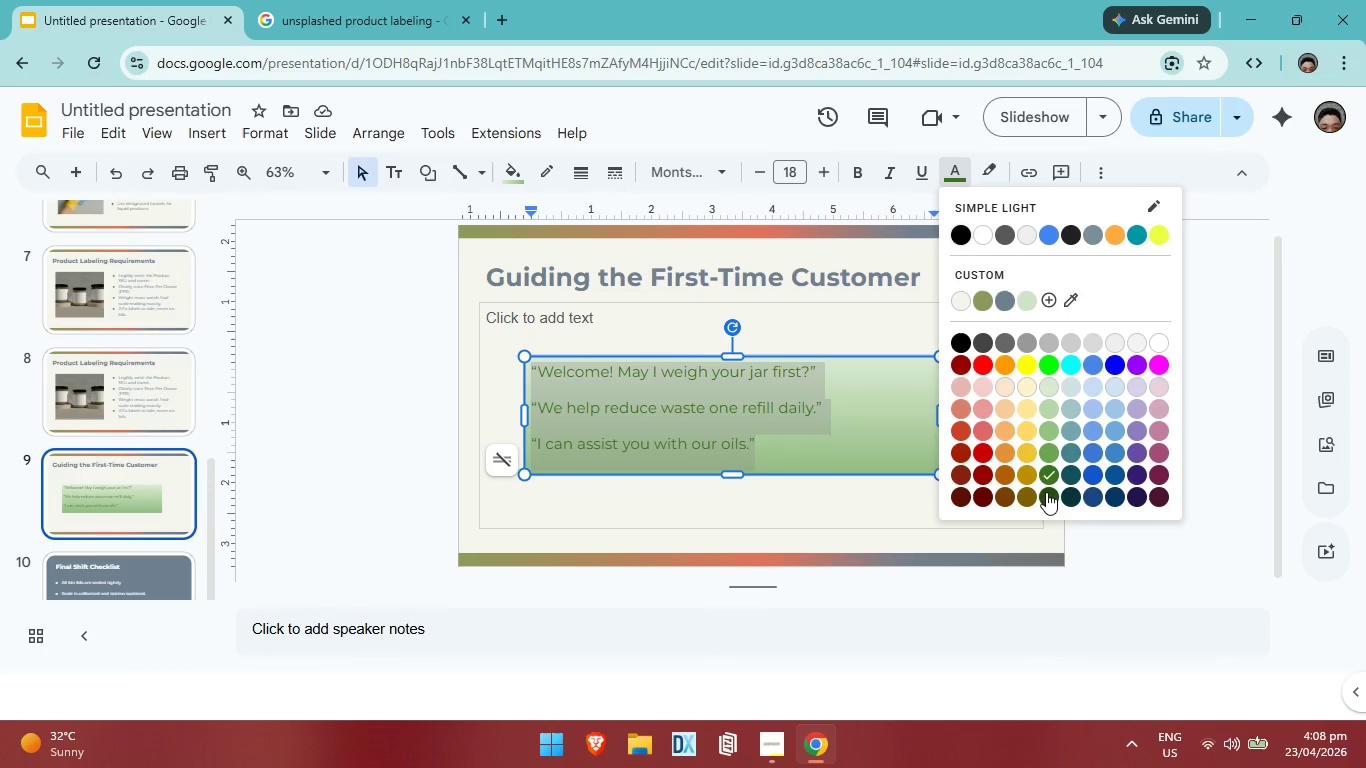 
left_click([1051, 498])
 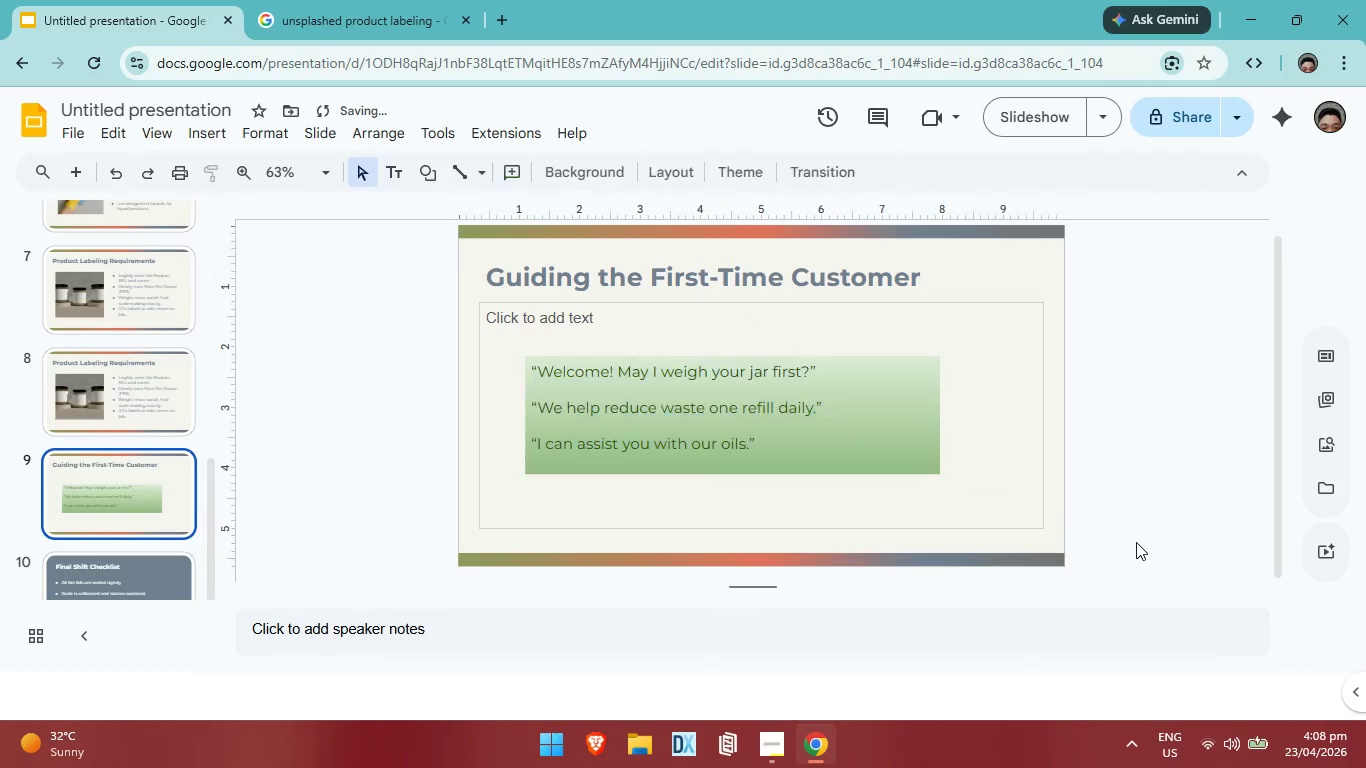 
left_click([1133, 542])
 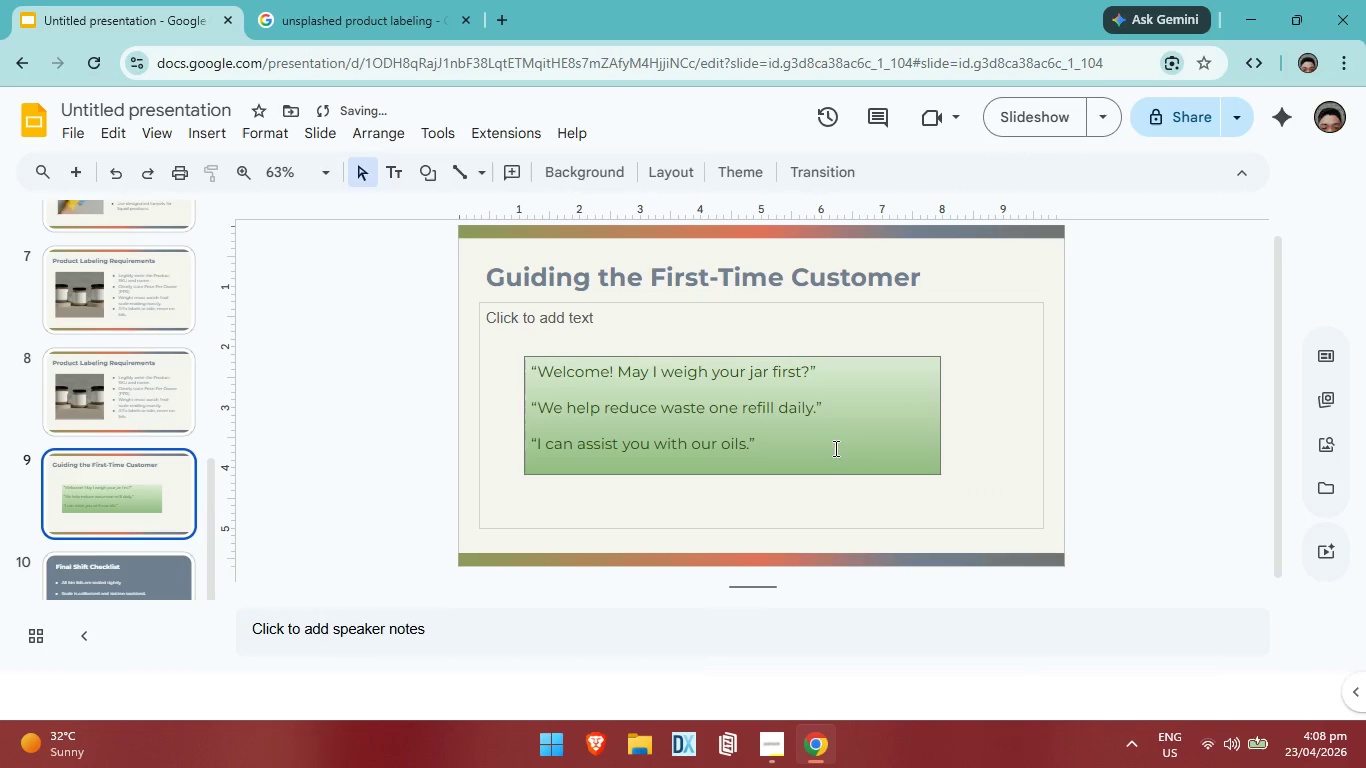 
left_click([848, 446])
 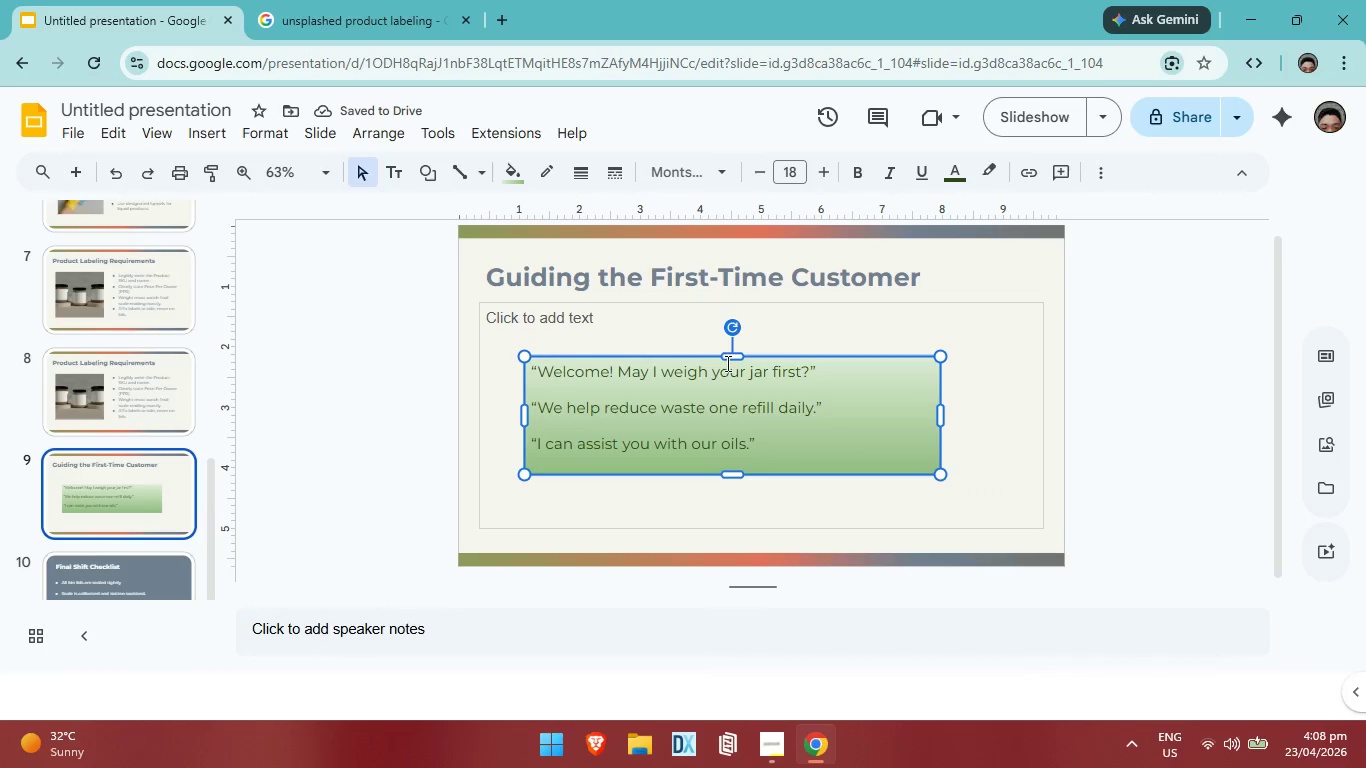 
left_click_drag(start_coordinate=[734, 359], to_coordinate=[734, 345])
 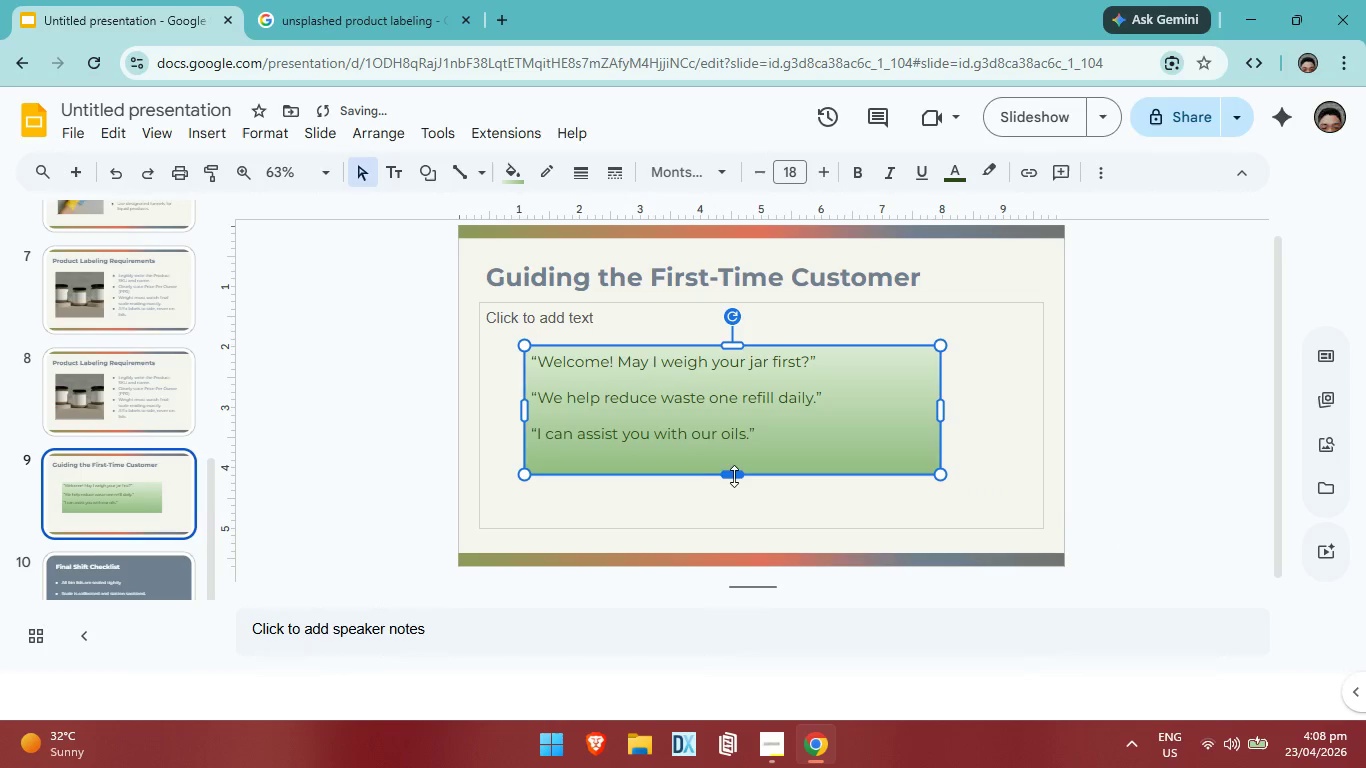 
left_click_drag(start_coordinate=[734, 476], to_coordinate=[733, 452])
 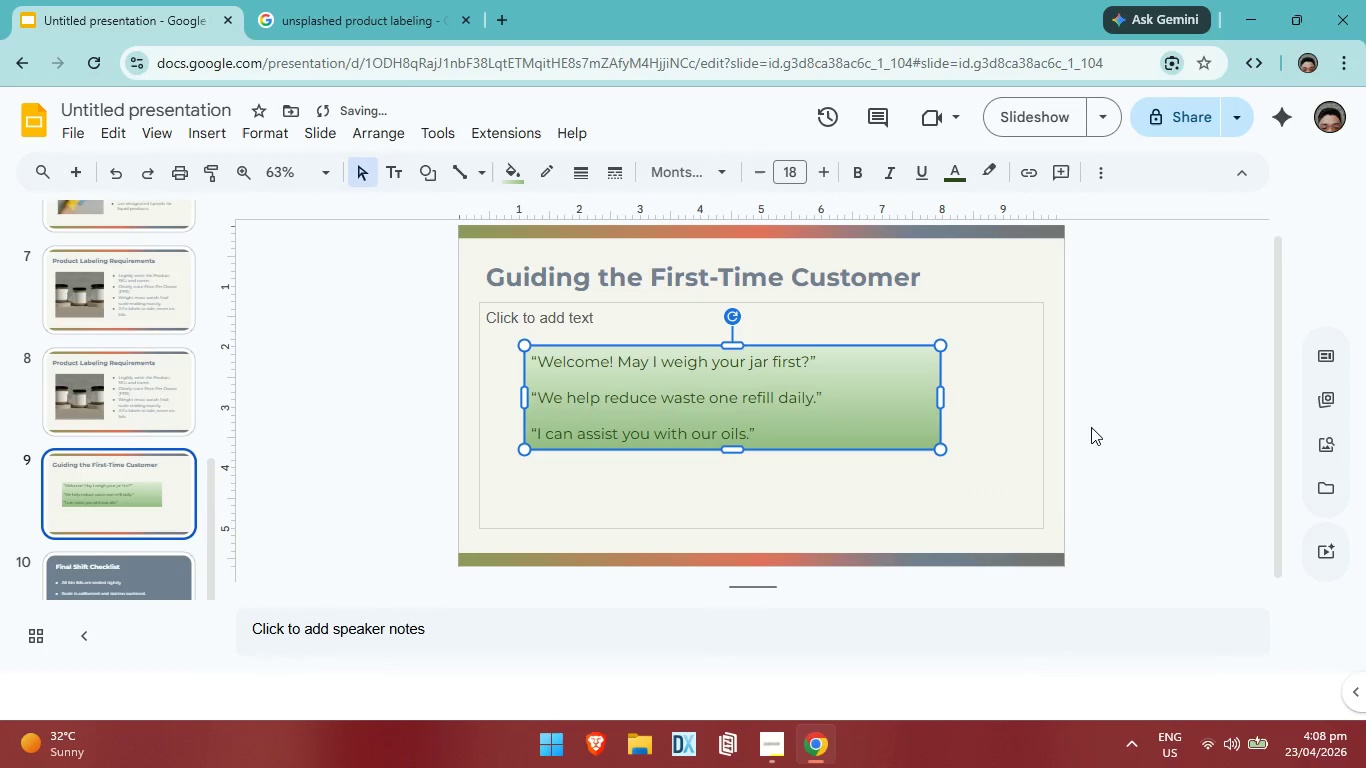 
left_click([1183, 435])
 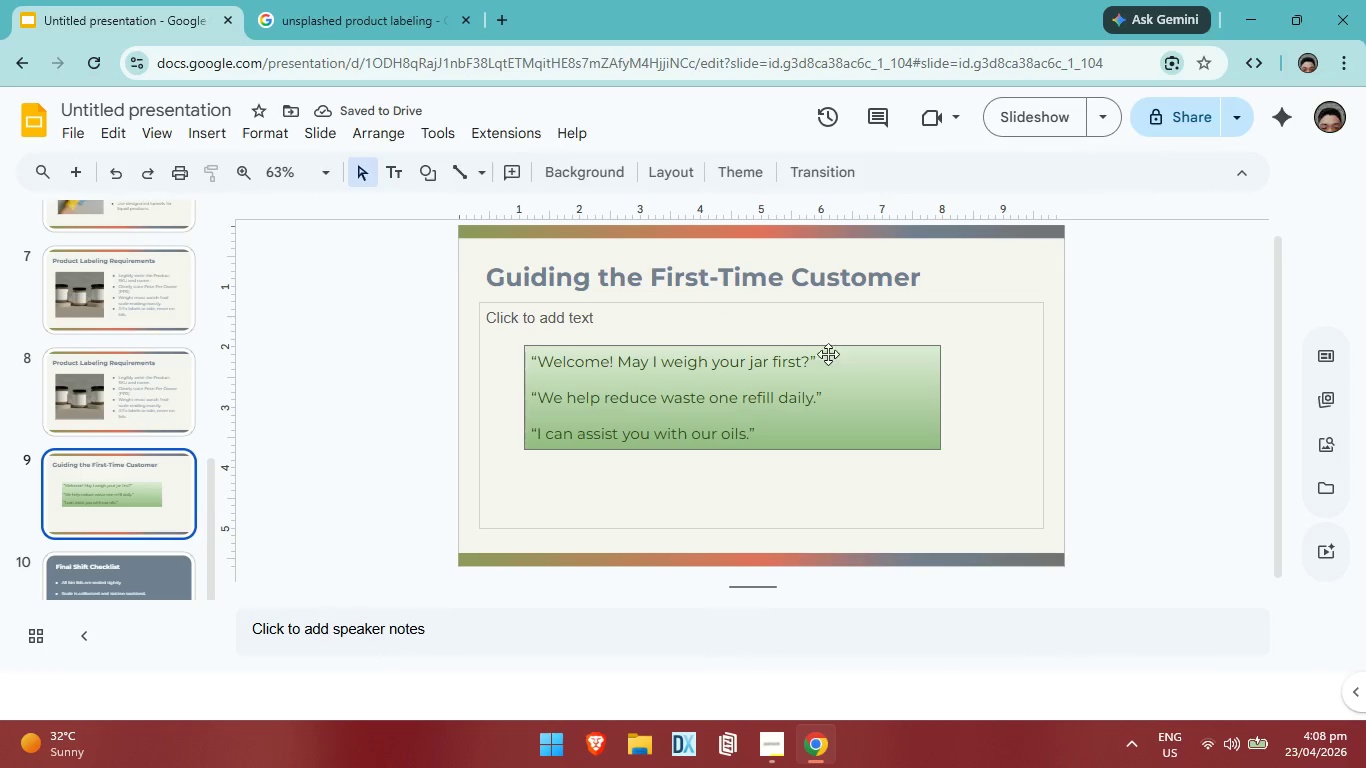 
left_click_drag(start_coordinate=[833, 346], to_coordinate=[833, 357])
 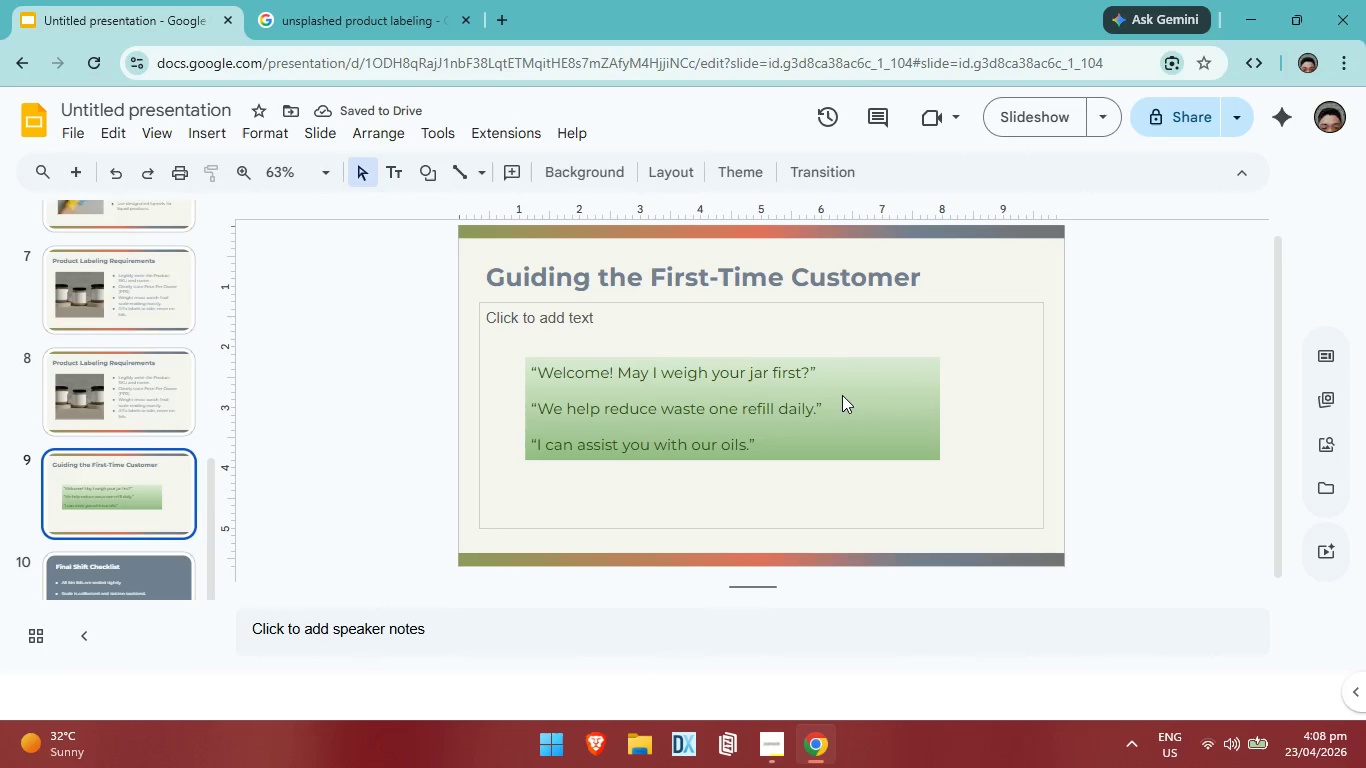 
left_click([848, 359])
 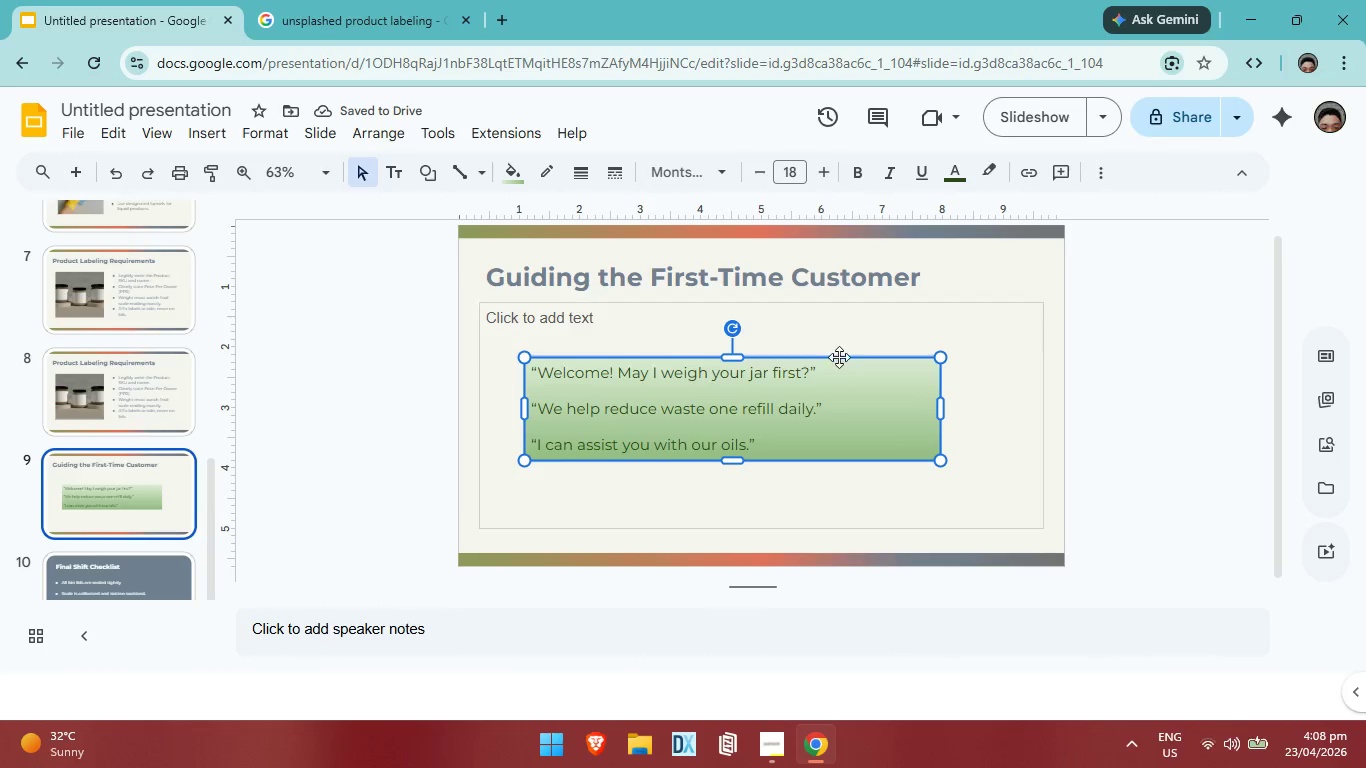 
left_click_drag(start_coordinate=[839, 357], to_coordinate=[843, 371])
 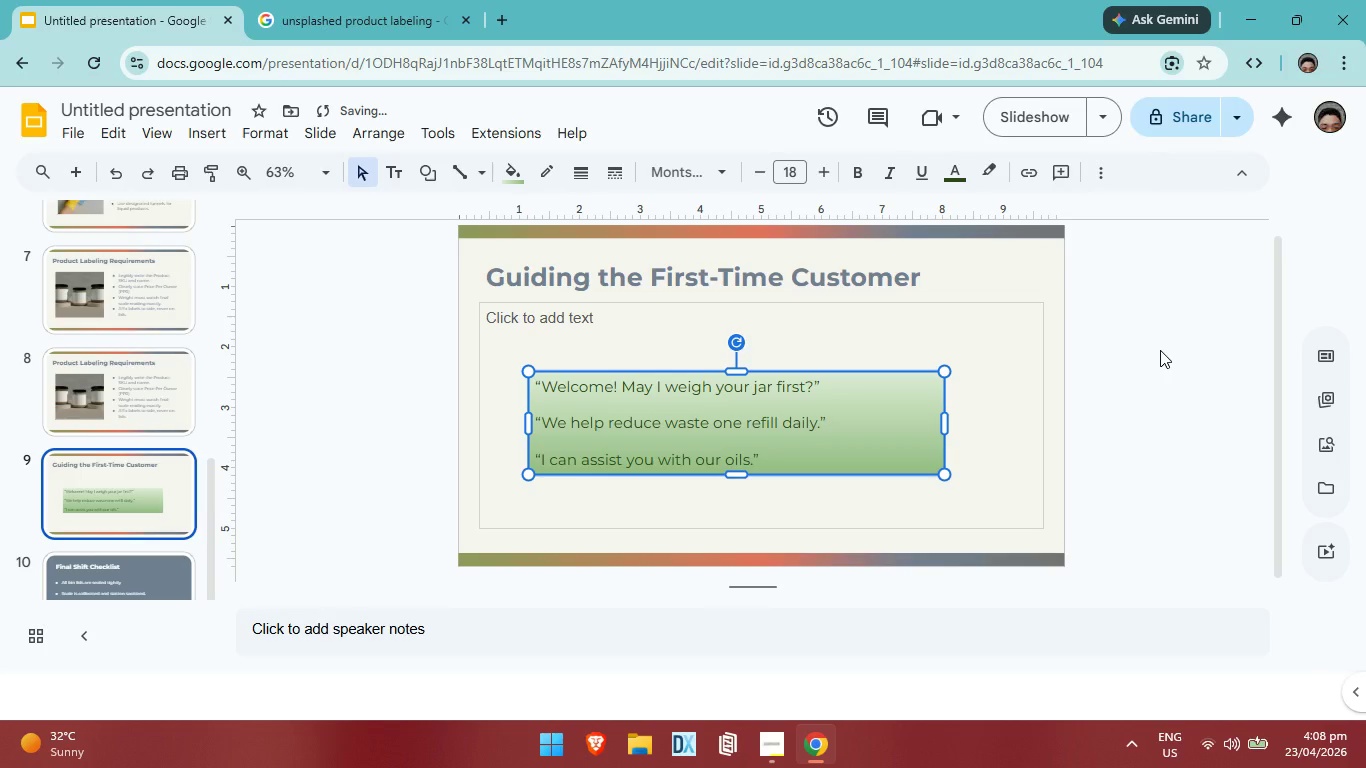 
left_click([1160, 350])
 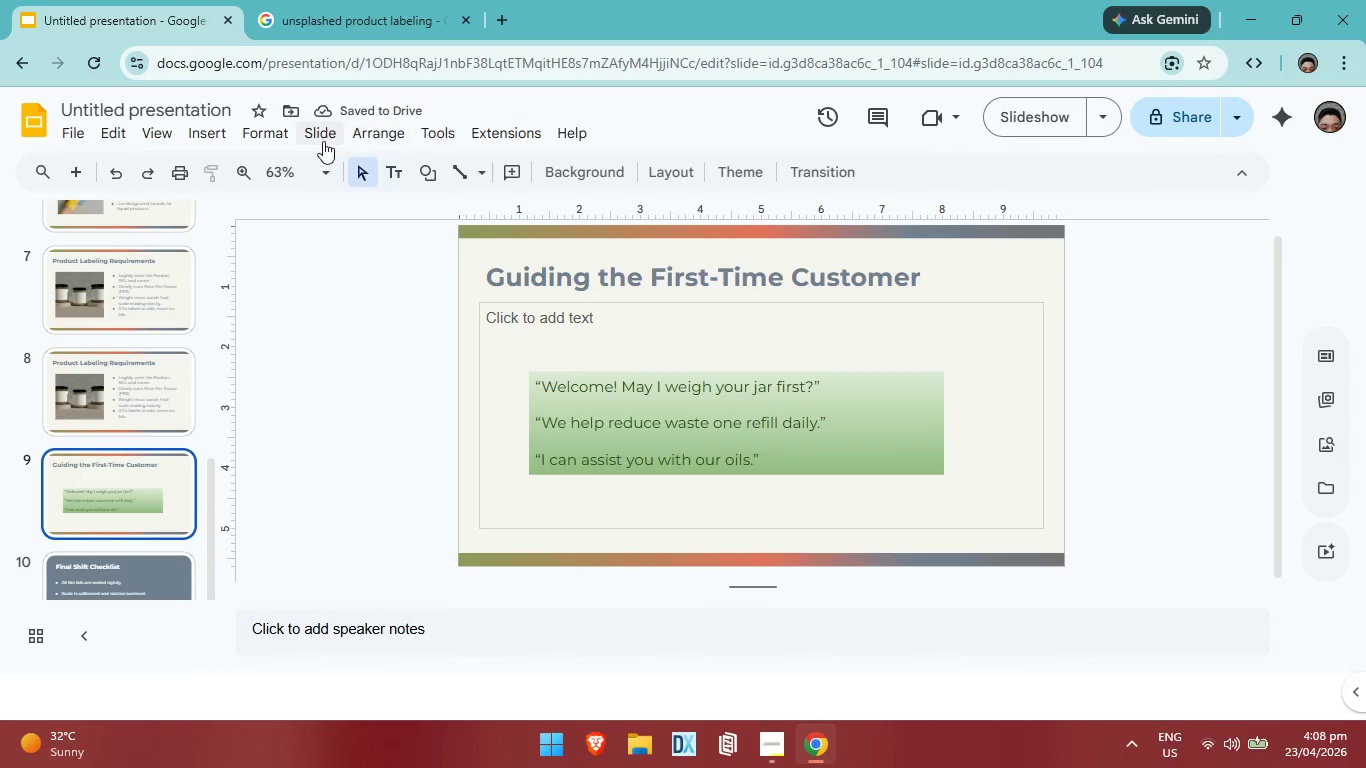 
left_click([323, 141])
 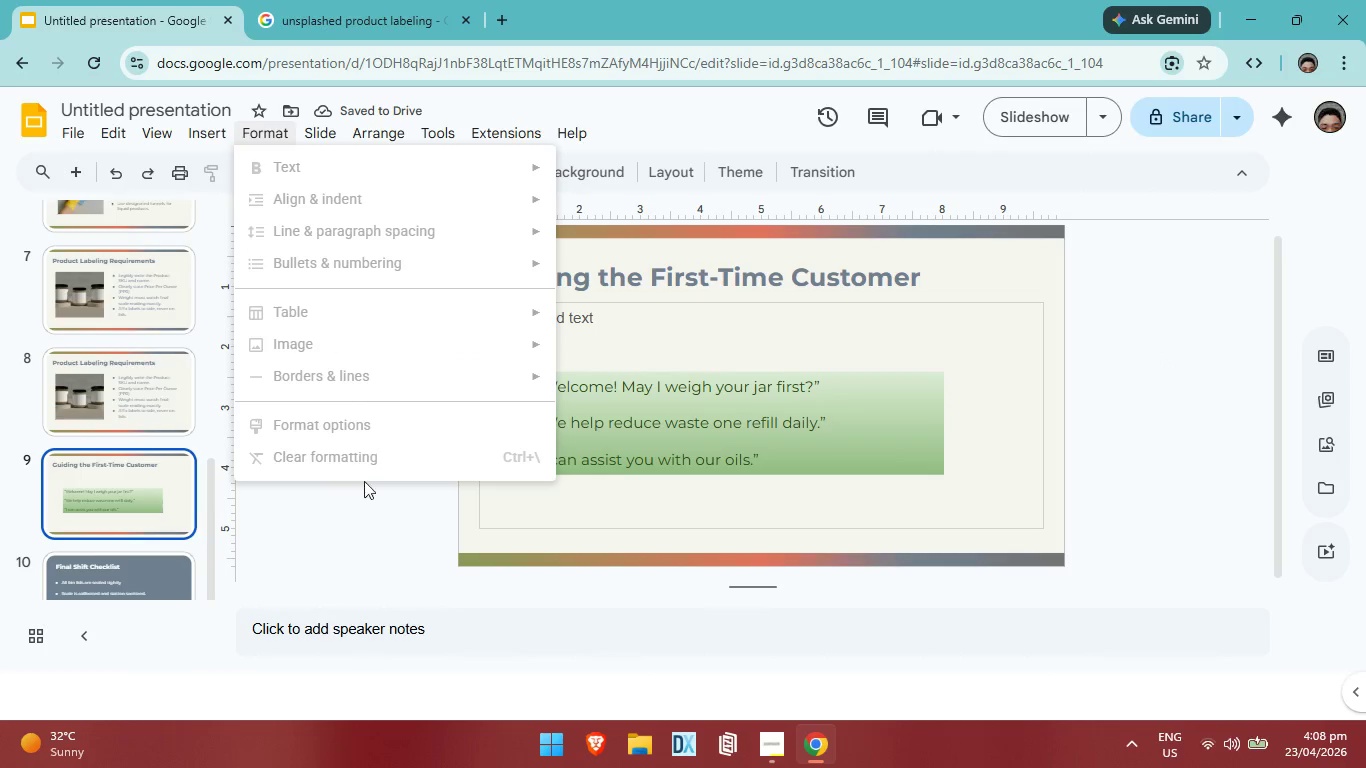 
left_click([376, 483])
 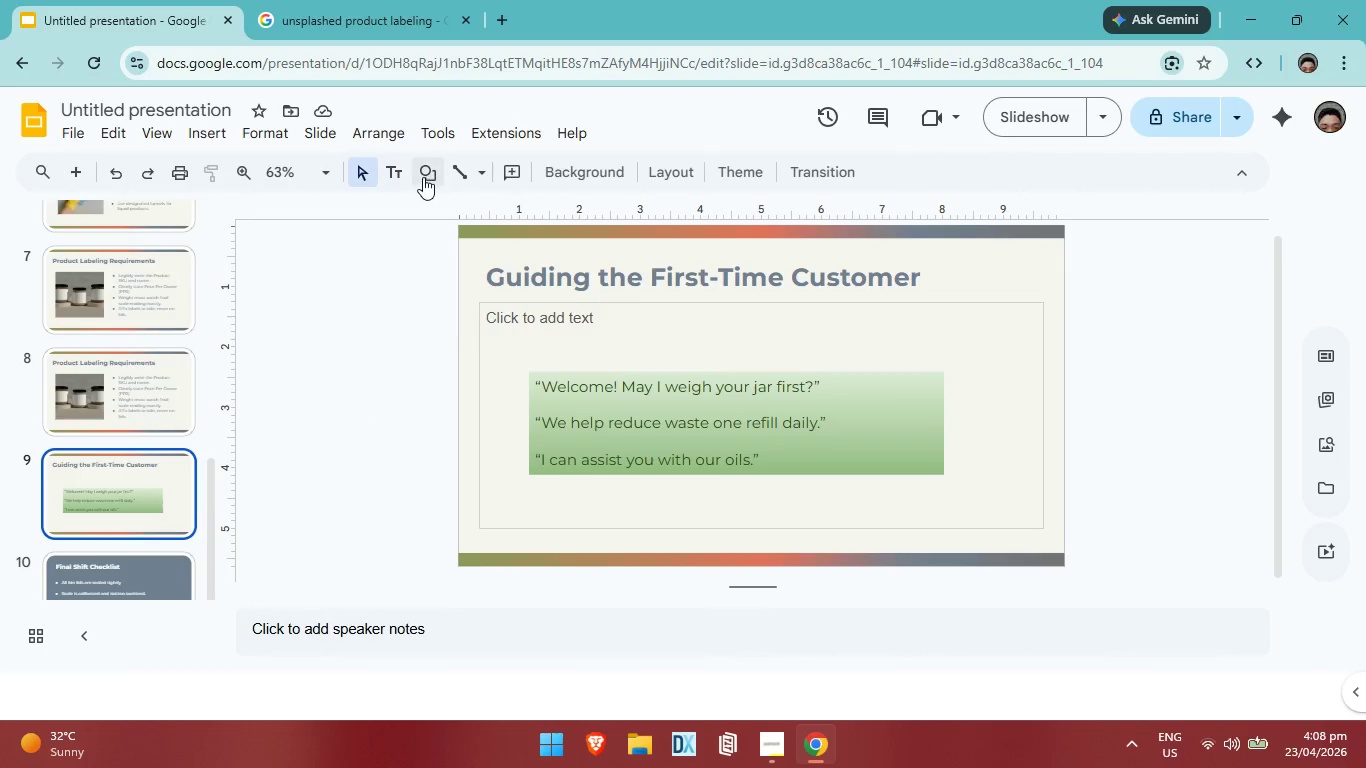 
left_click([423, 177])
 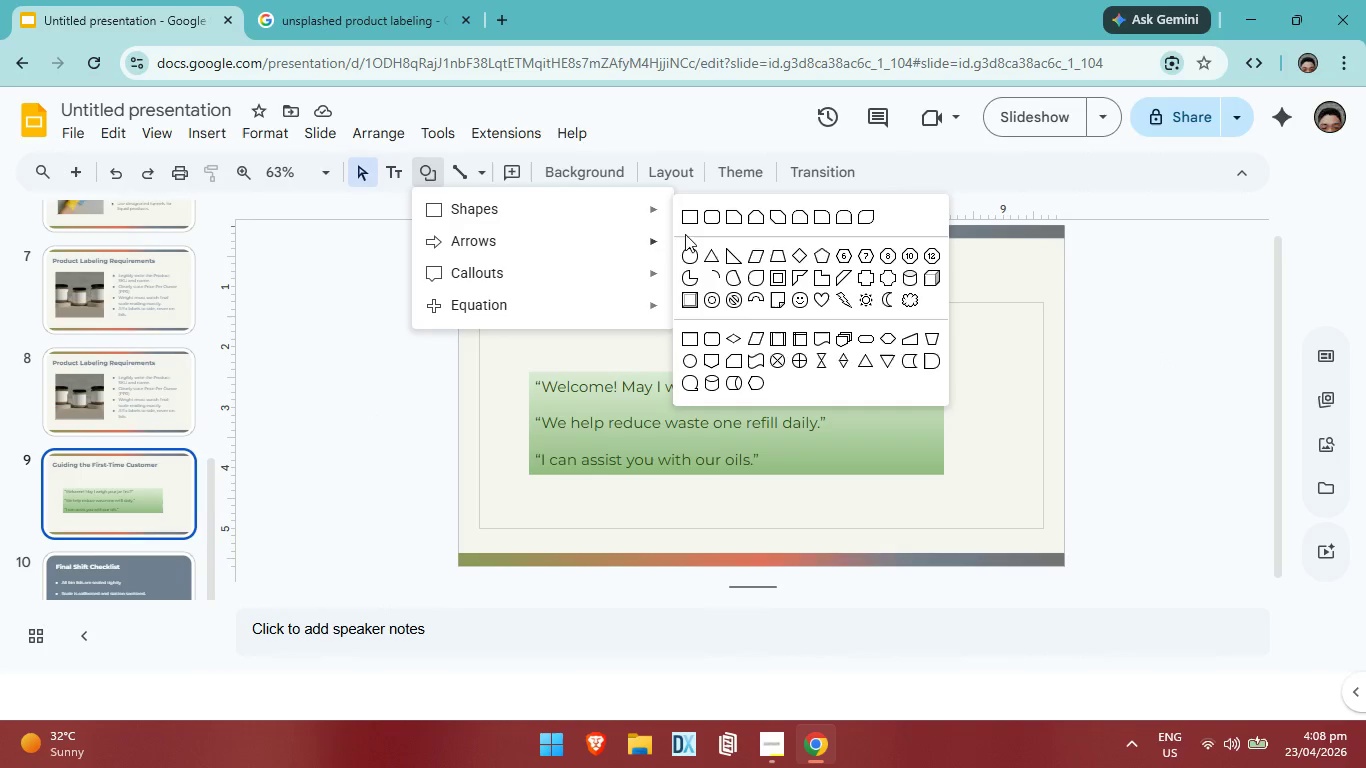 
mouse_move([646, 209])
 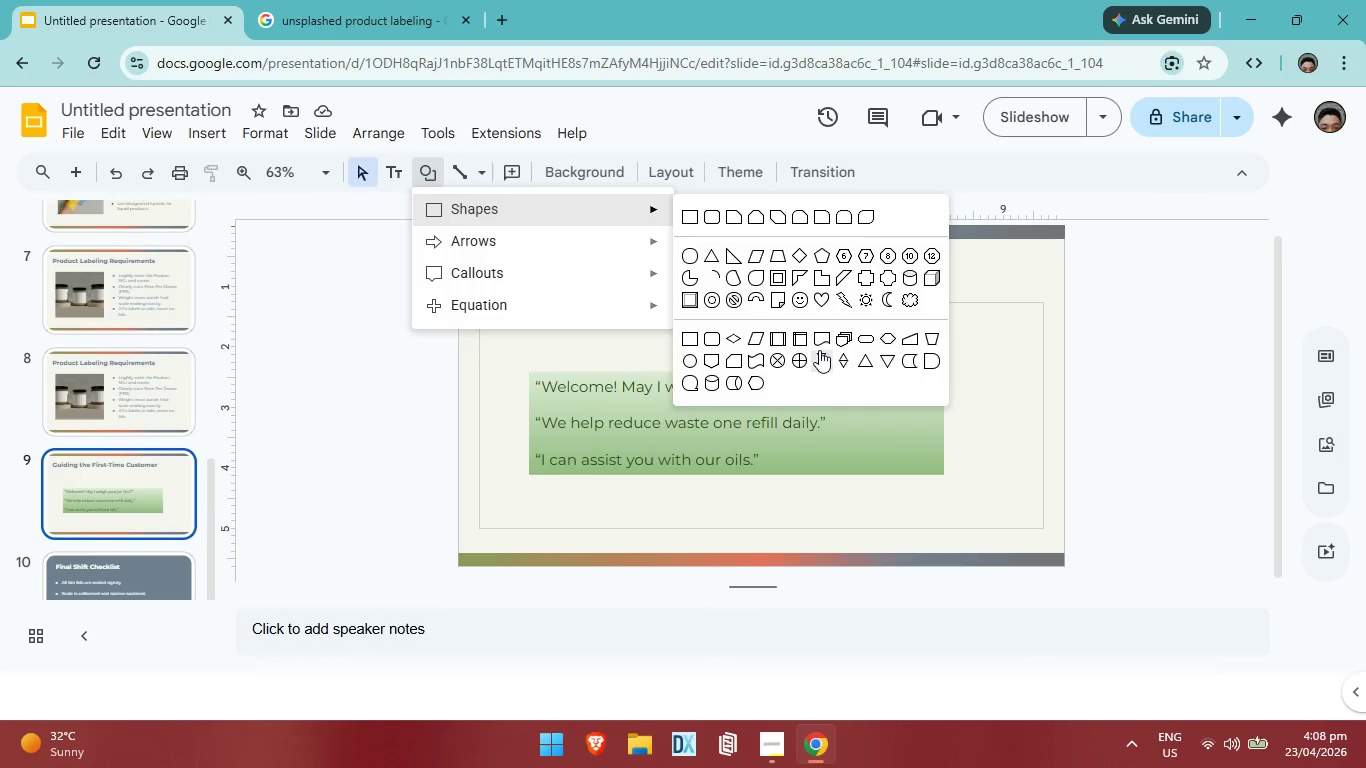 
wait(7.79)
 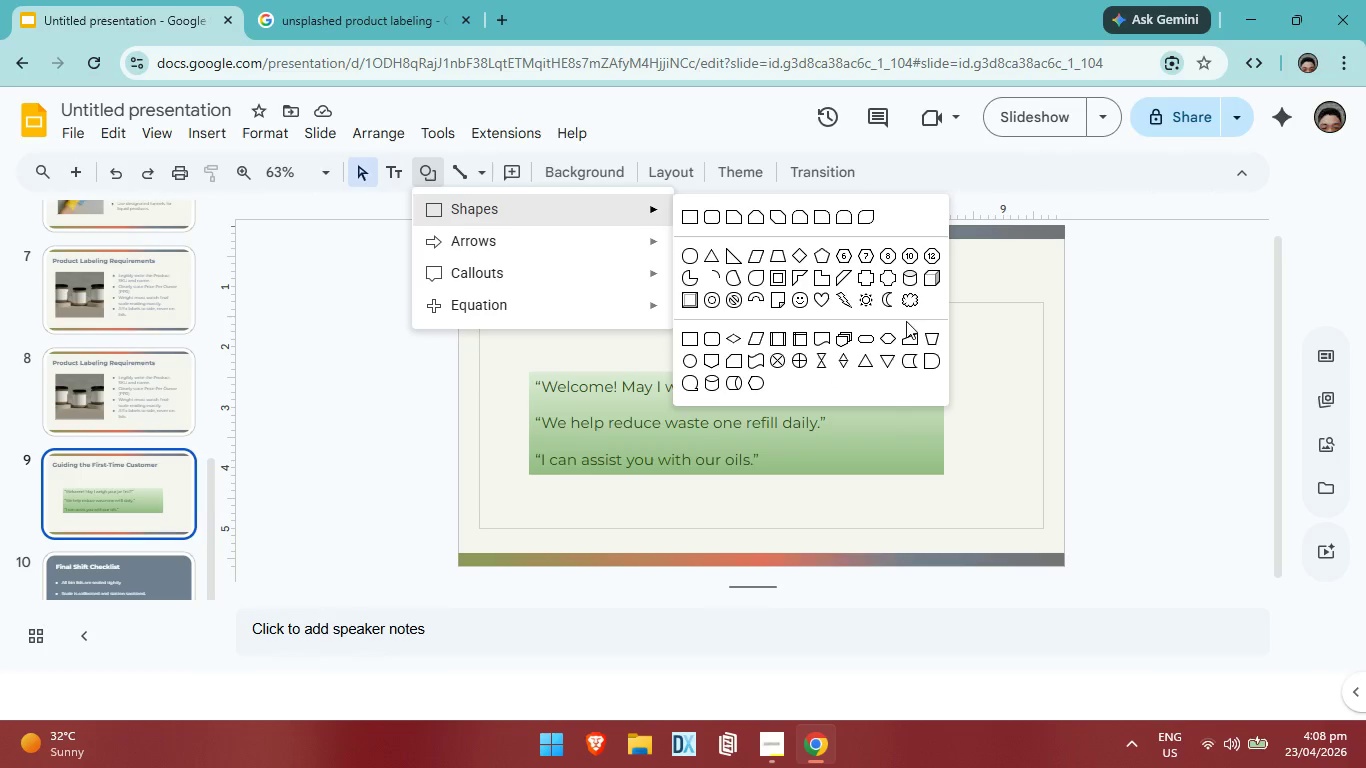 
left_click([695, 382])
 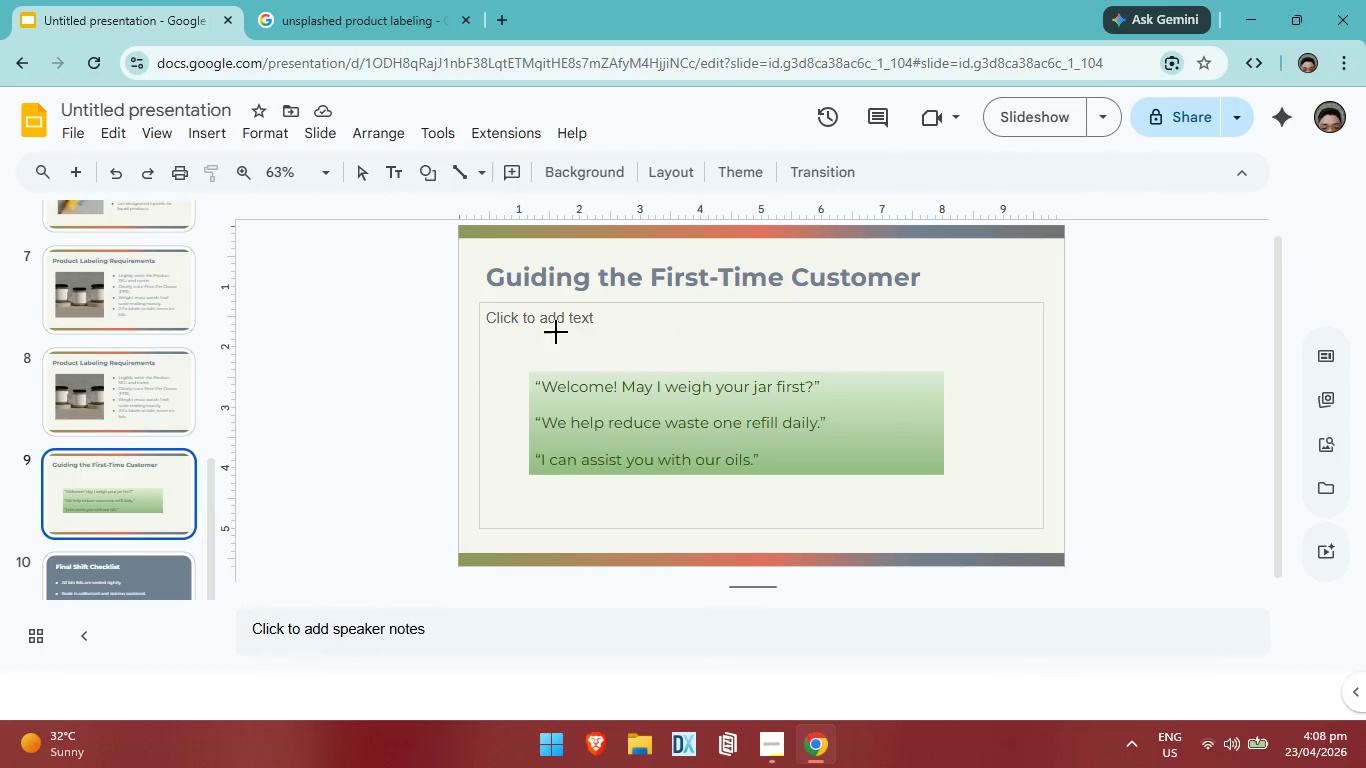 
left_click_drag(start_coordinate=[539, 318], to_coordinate=[610, 365])
 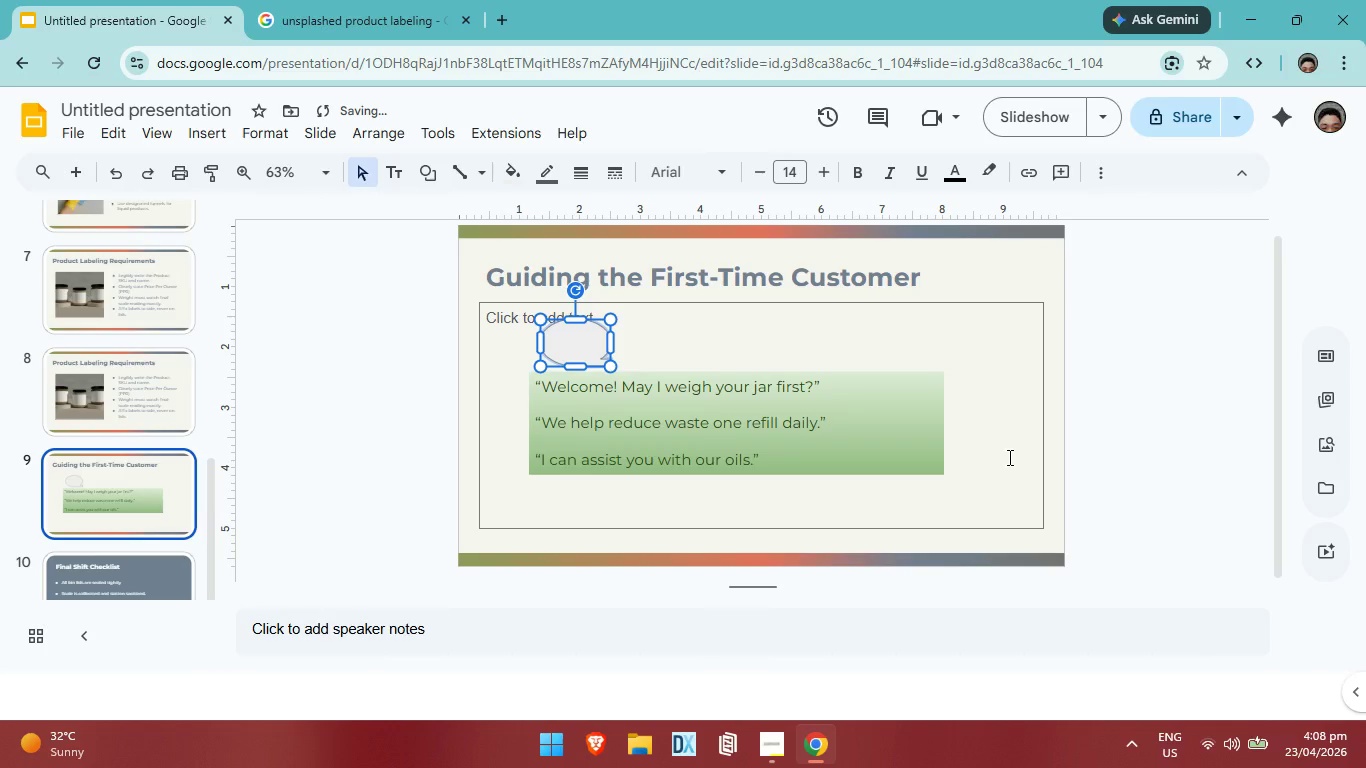 
double_click([760, 426])
 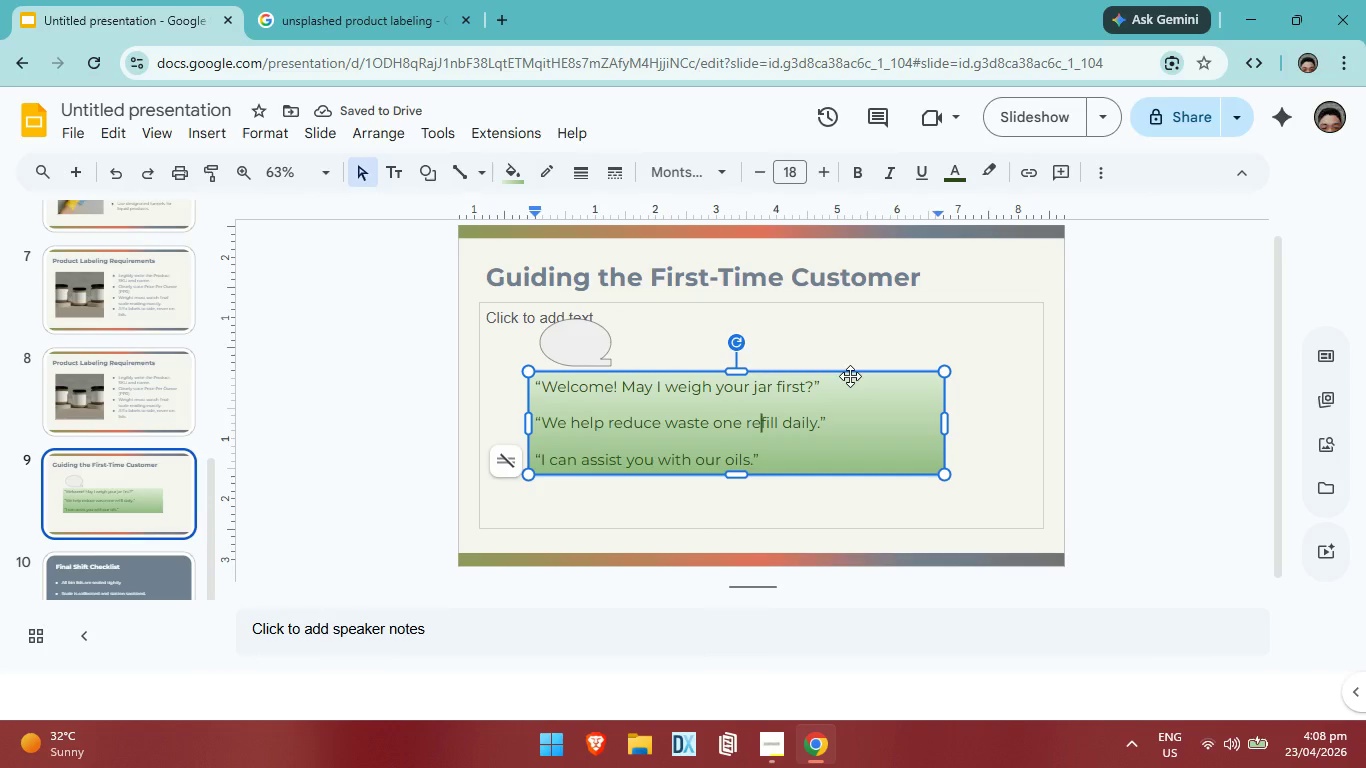 
left_click_drag(start_coordinate=[850, 373], to_coordinate=[857, 389])
 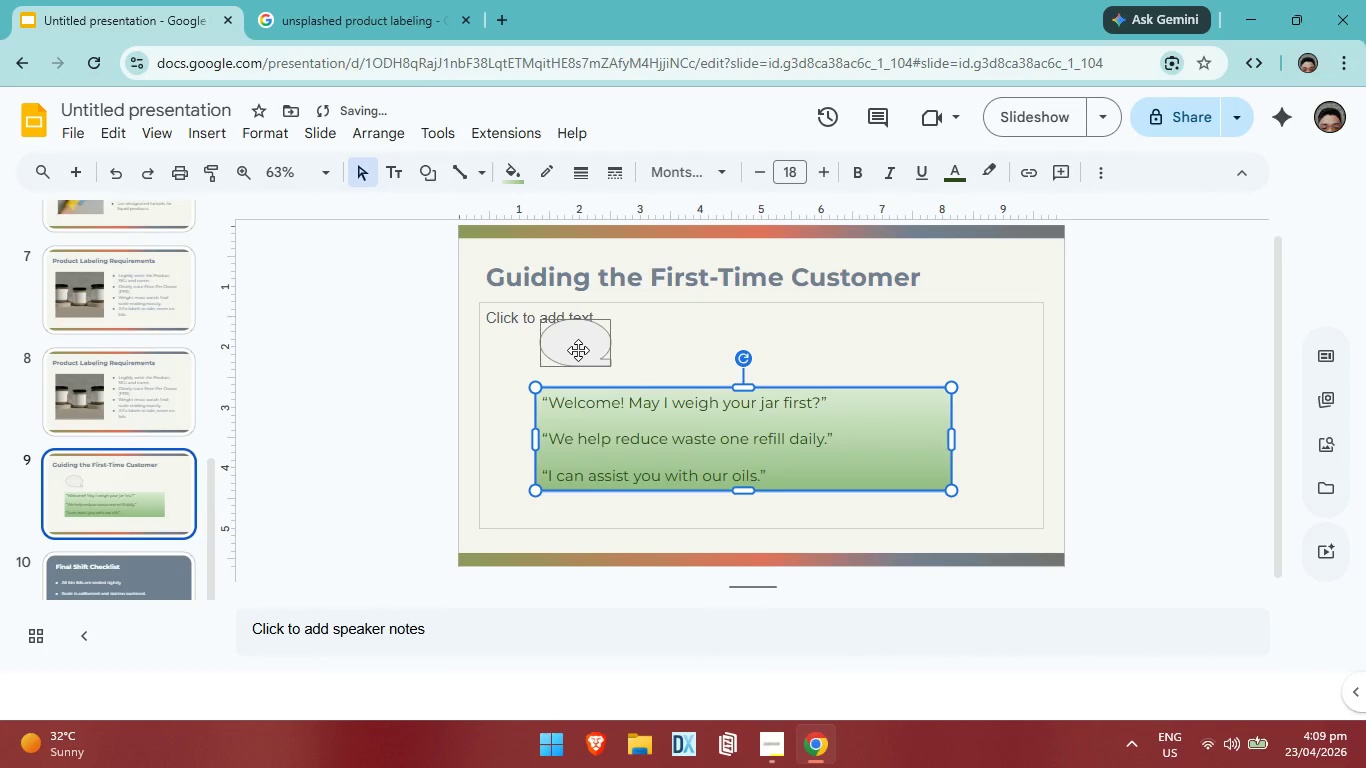 
left_click([578, 350])
 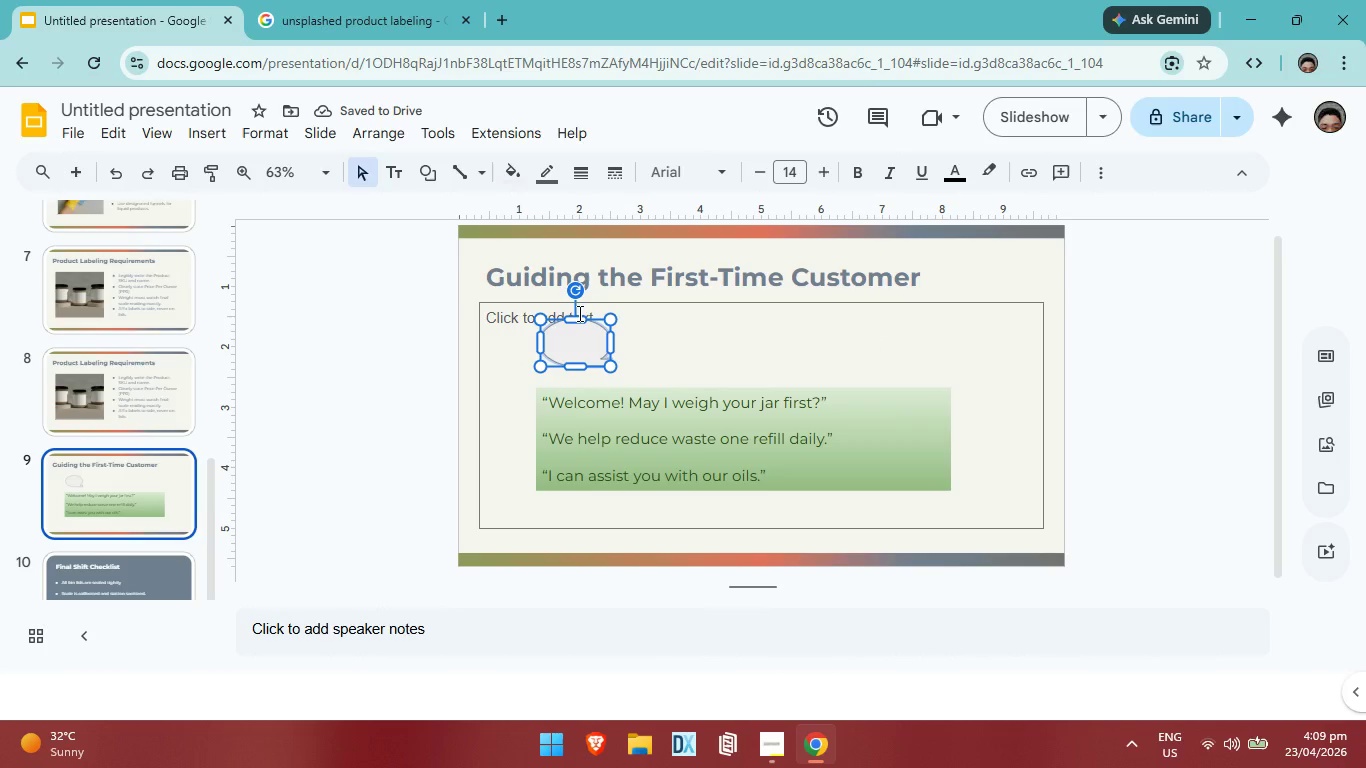 
left_click_drag(start_coordinate=[578, 317], to_coordinate=[580, 306])
 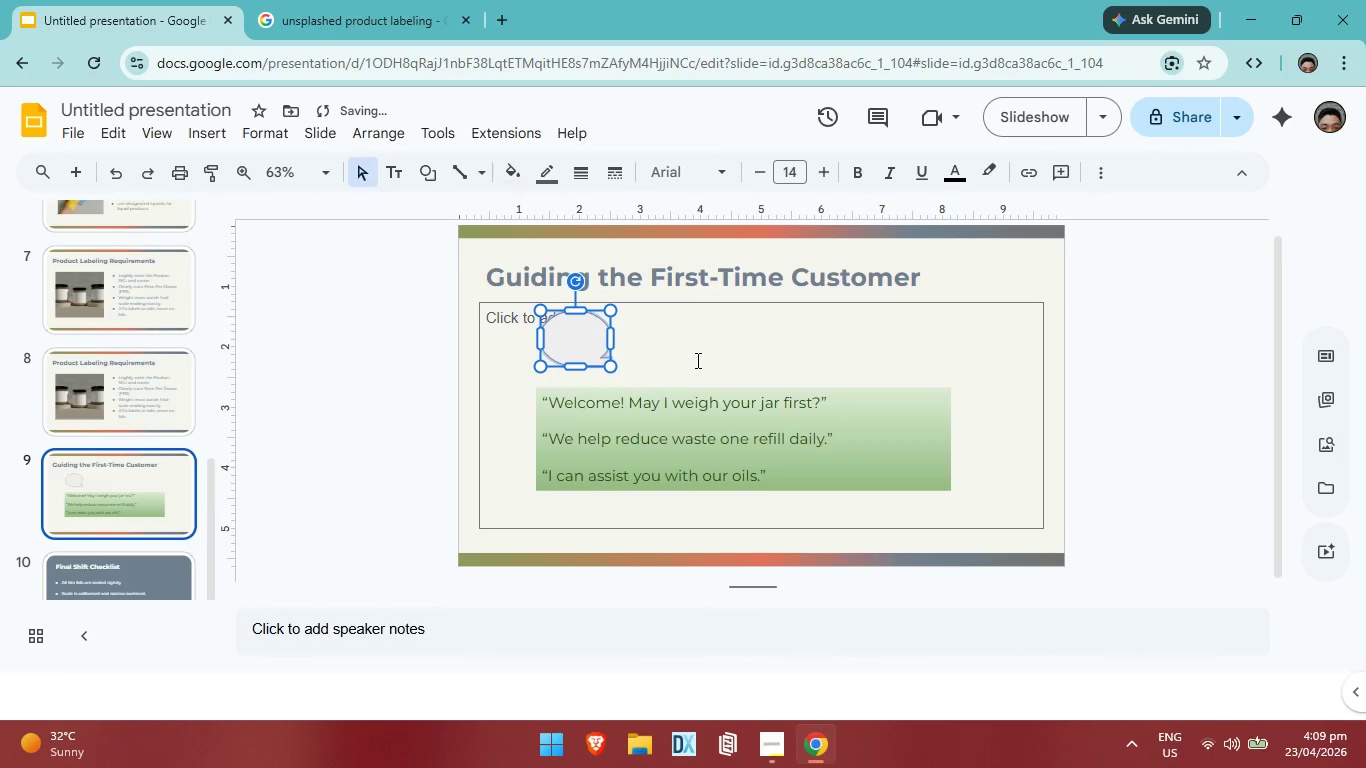 
left_click([696, 360])
 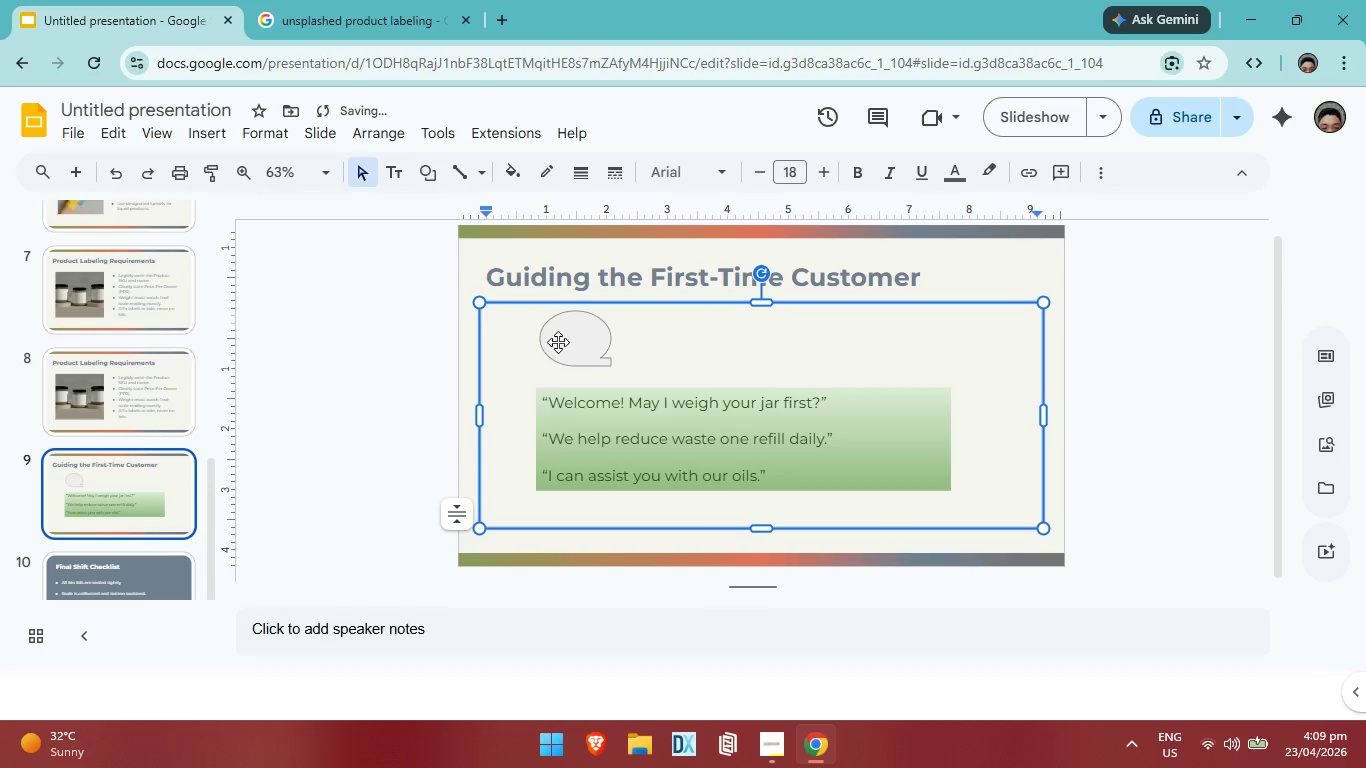 
left_click([558, 342])
 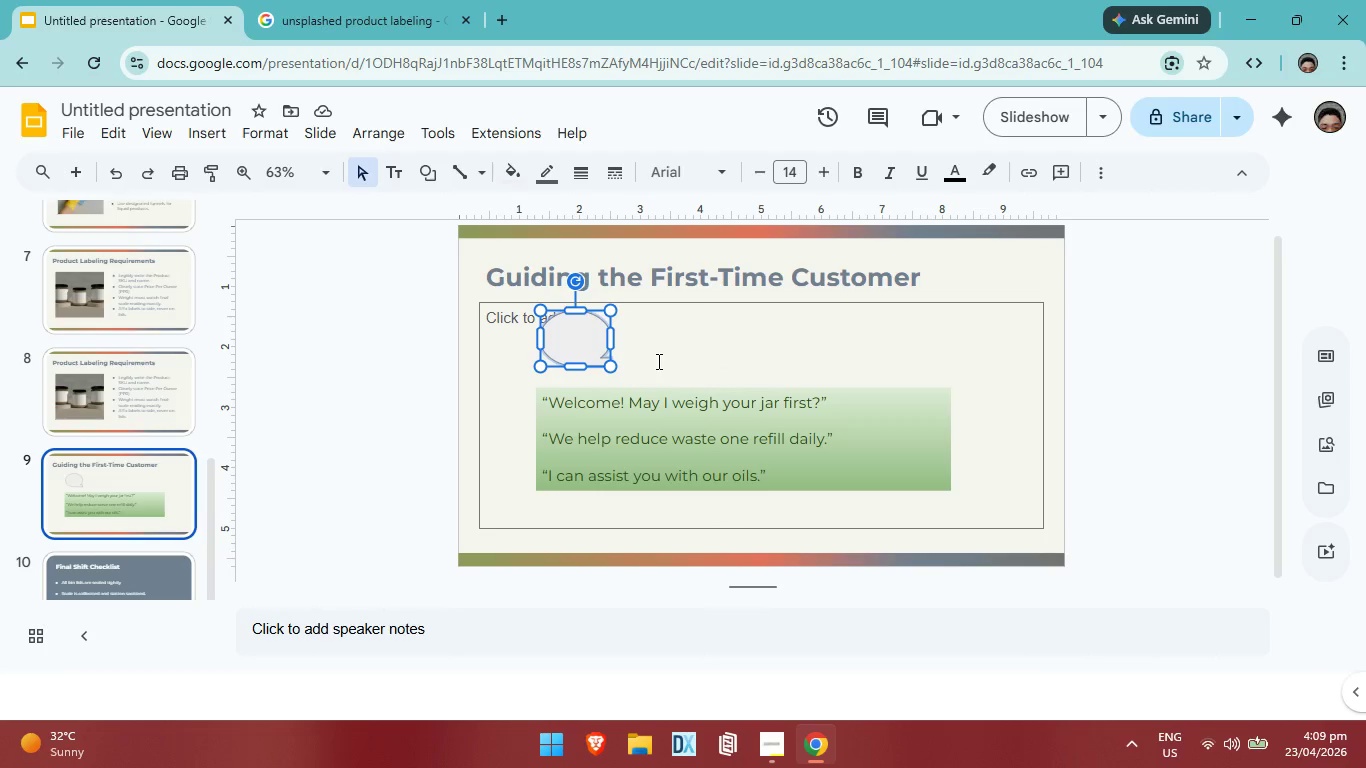 
wait(6.08)
 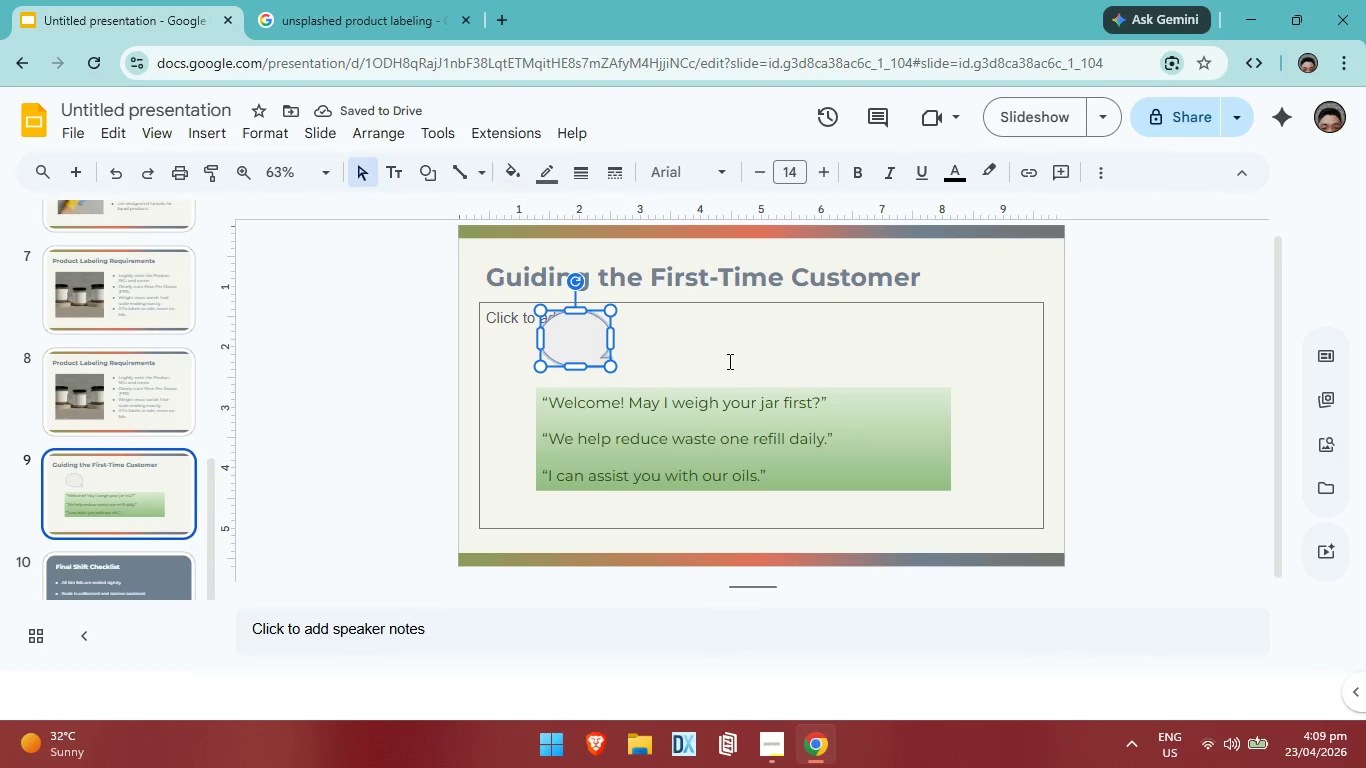 
left_click([660, 353])
 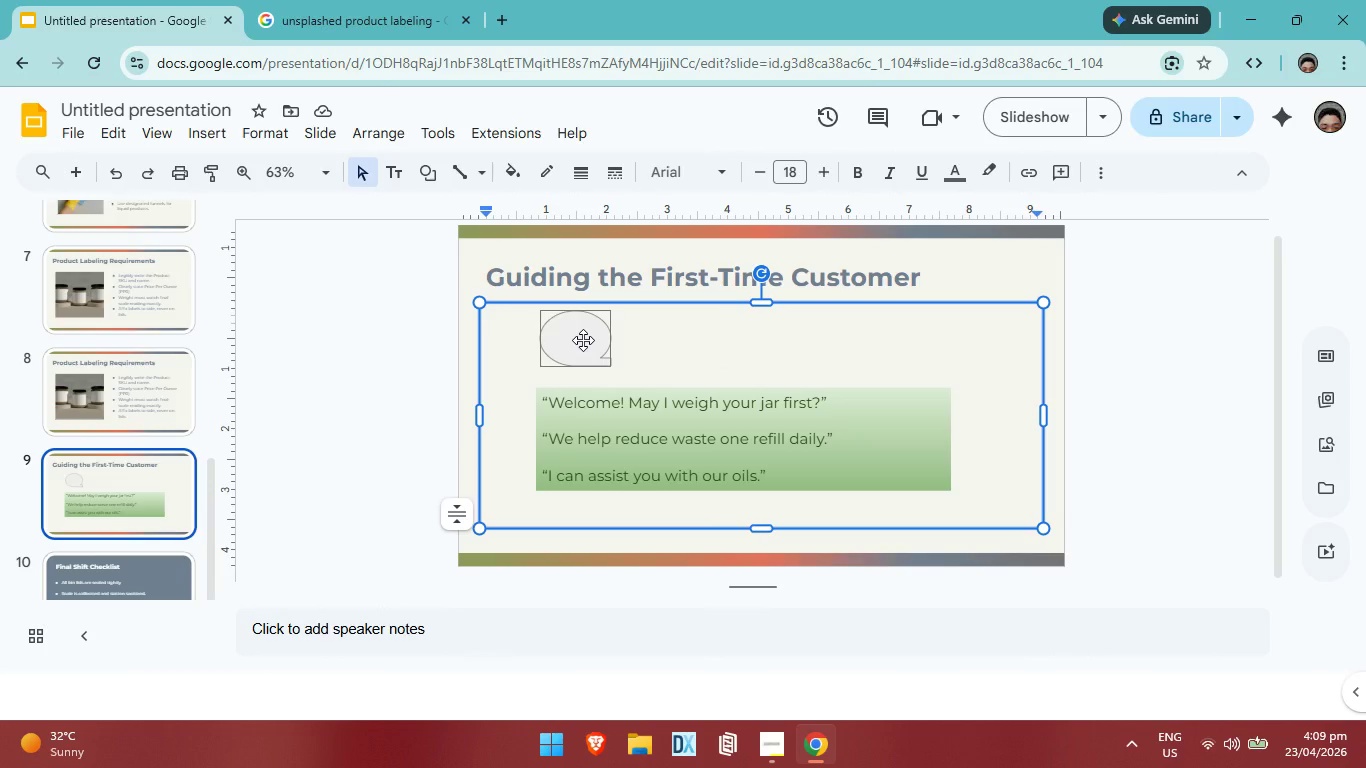 
left_click([583, 340])
 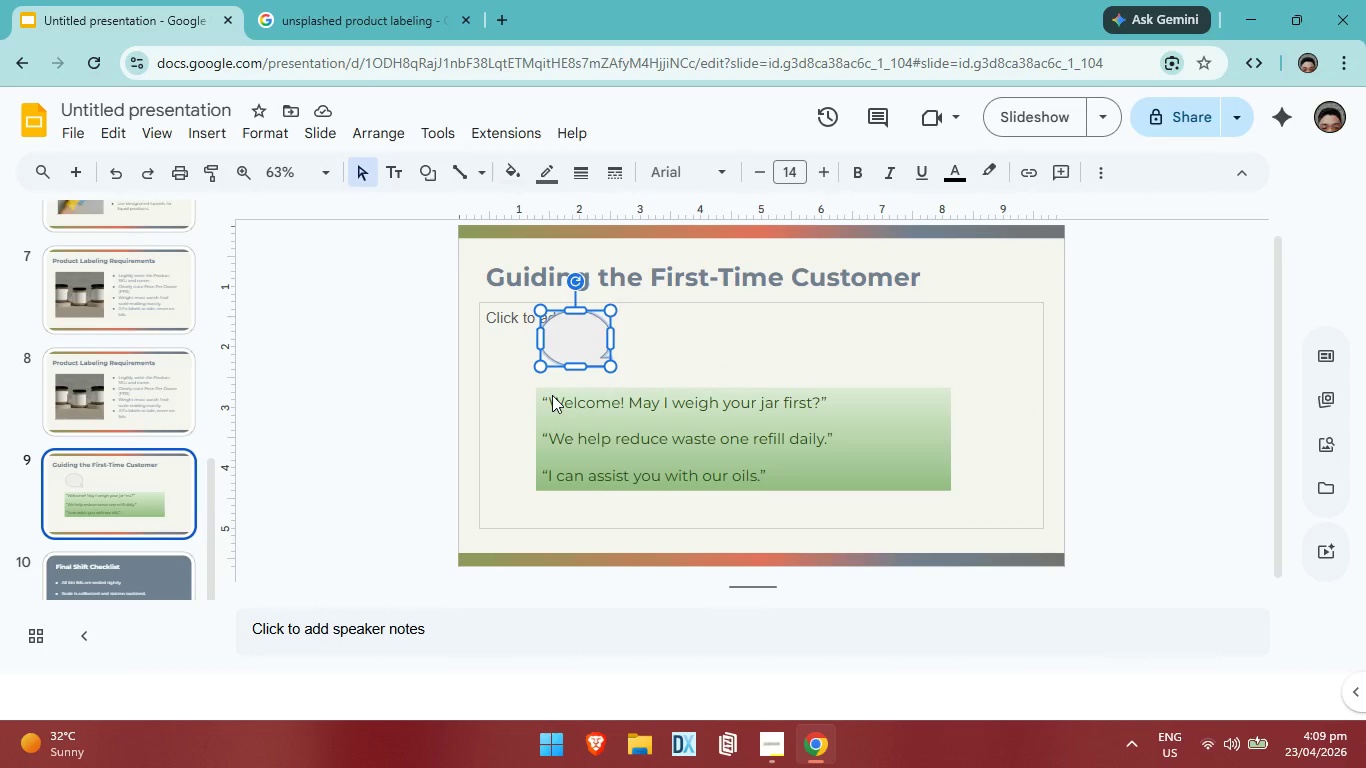 
key(Backspace)
 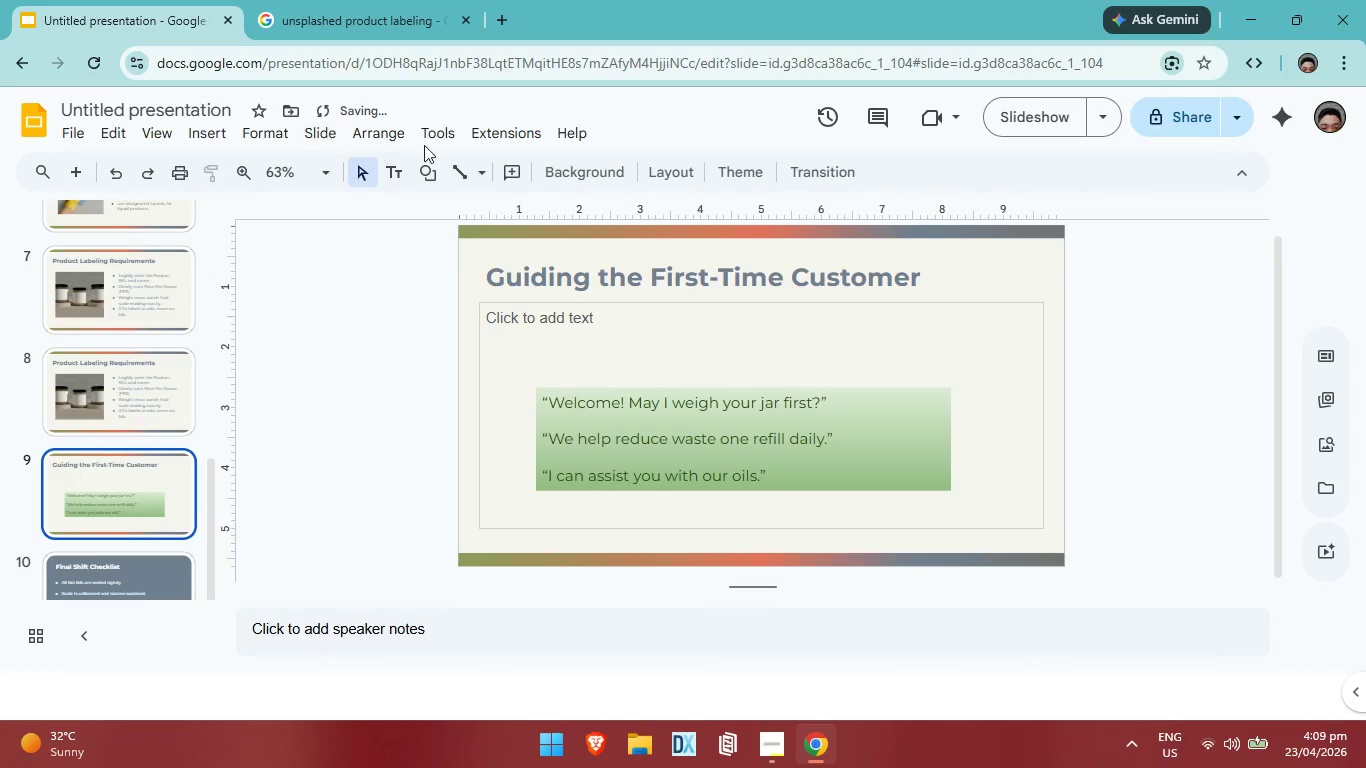 
left_click([418, 173])
 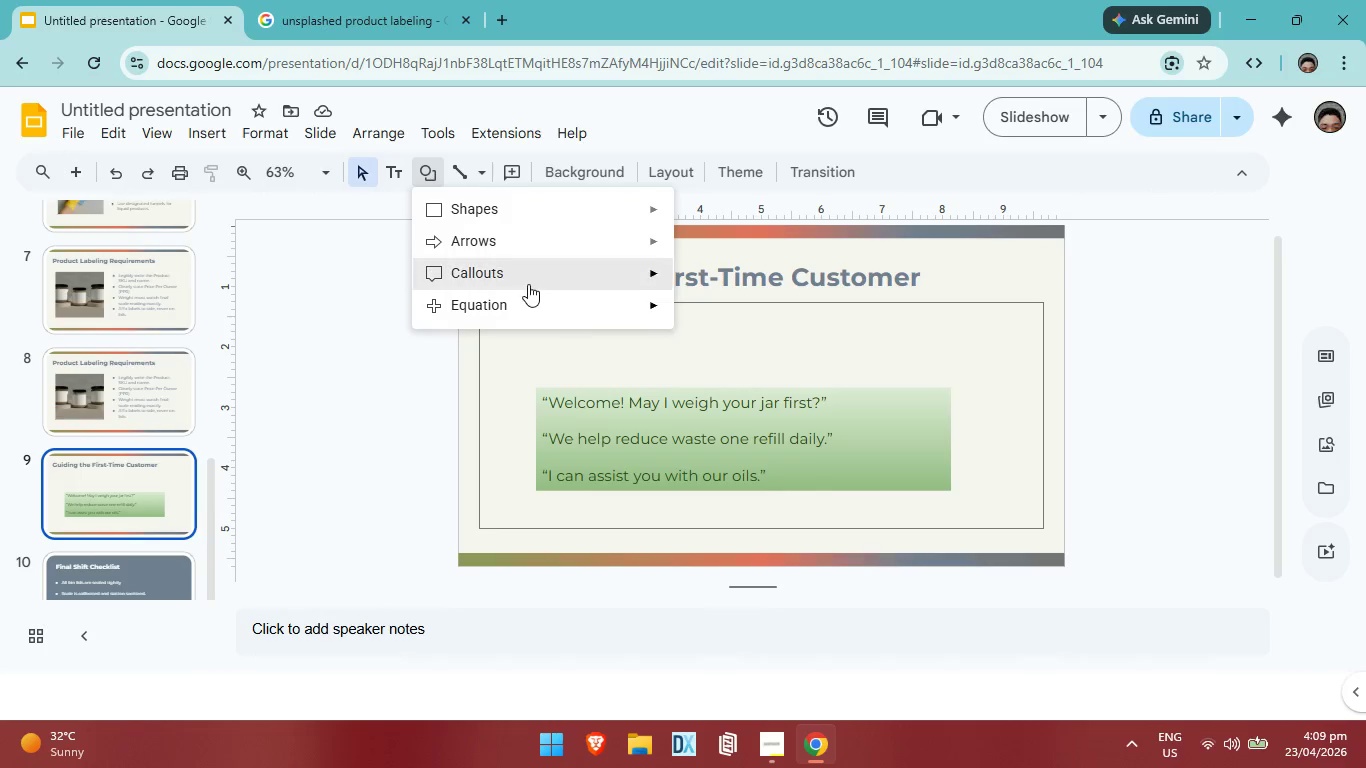 
wait(7.65)
 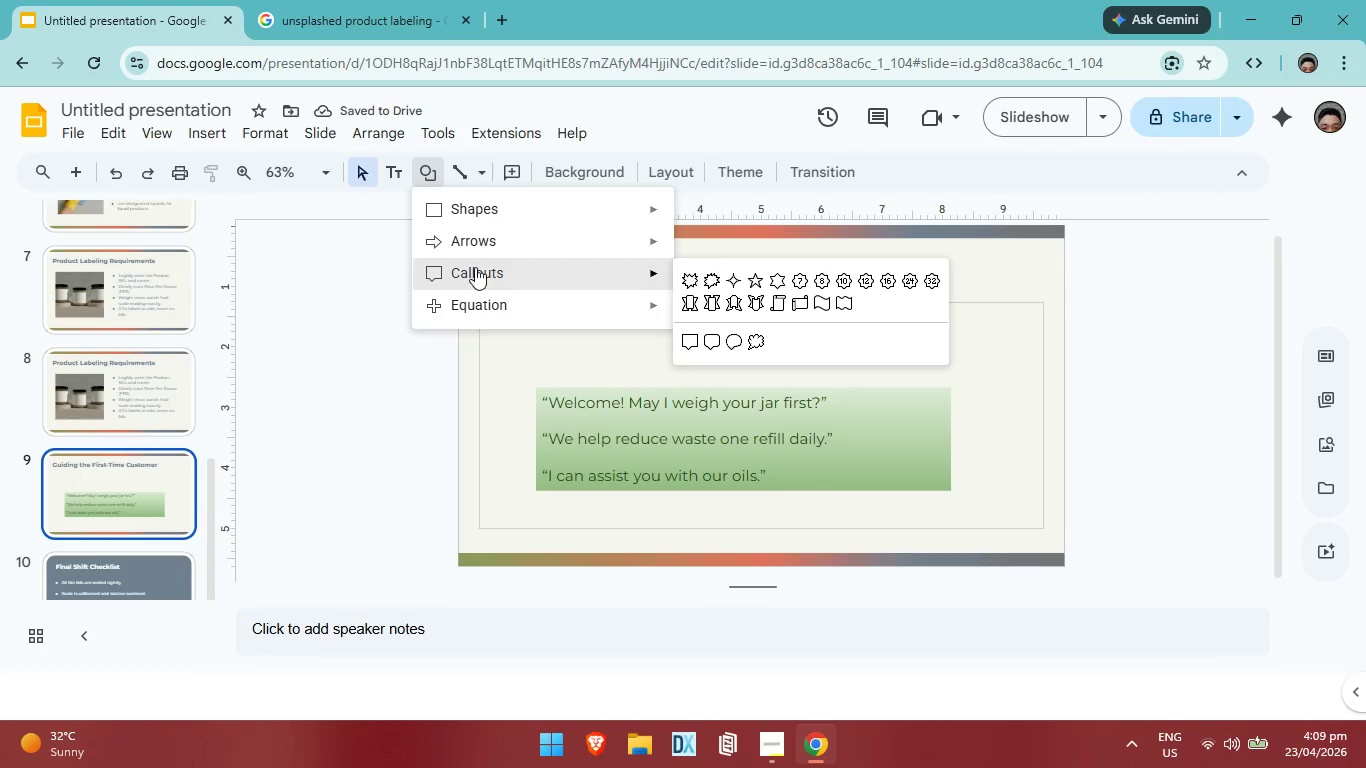 
mouse_move([562, 266])
 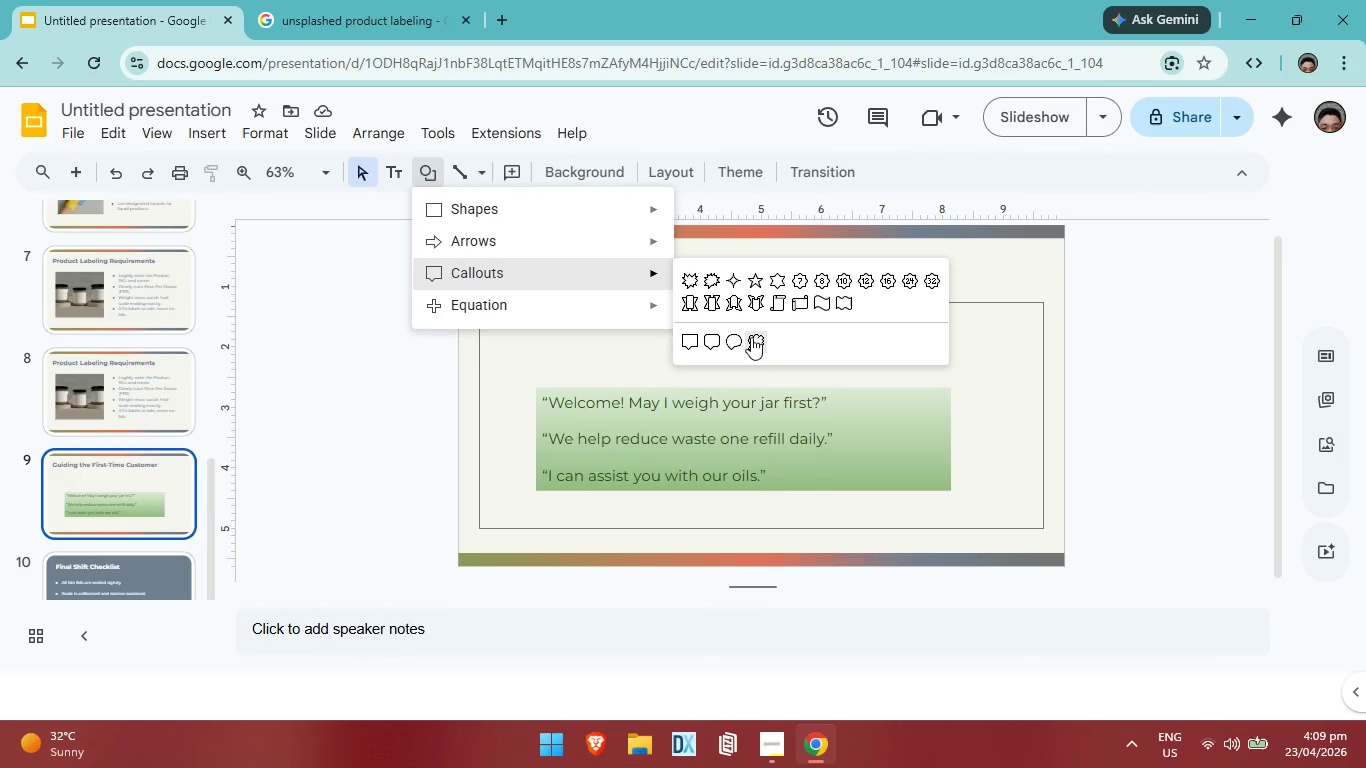 
left_click([740, 337])
 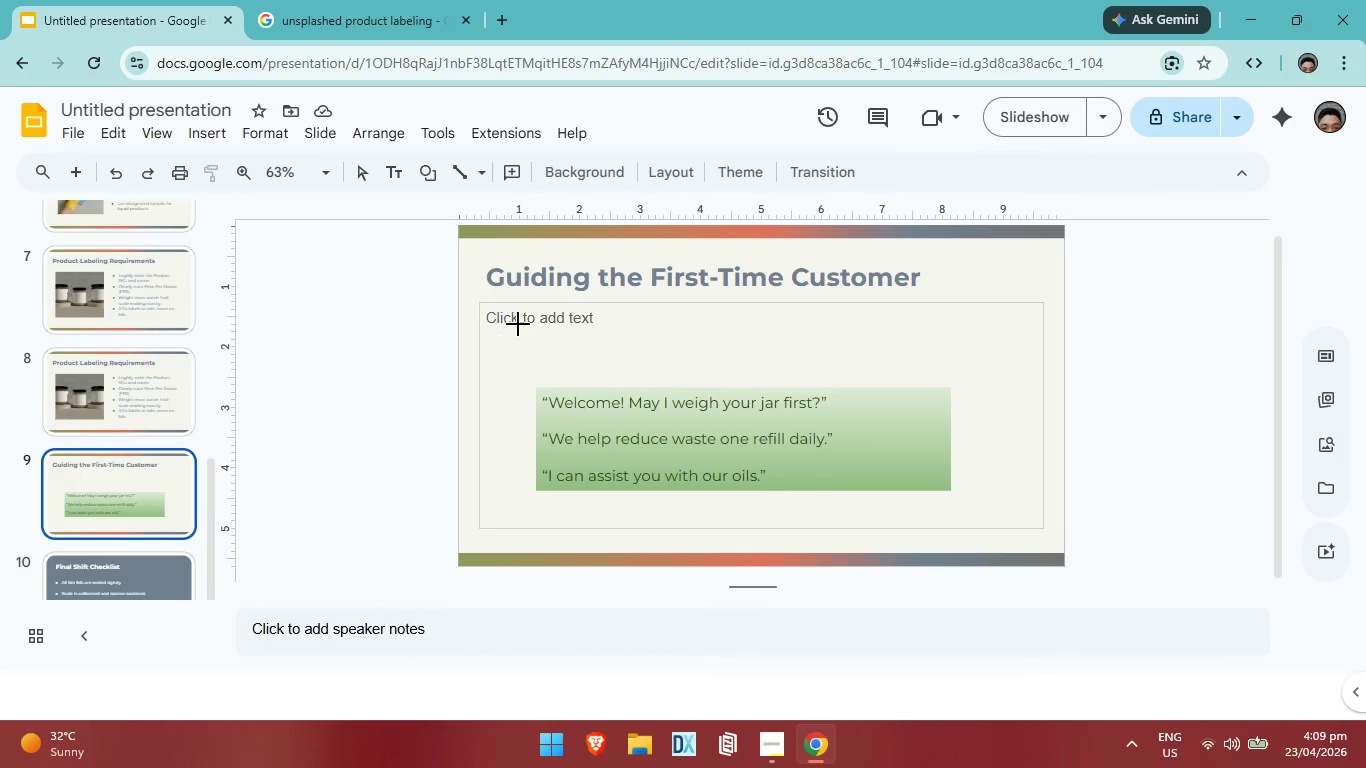 
left_click_drag(start_coordinate=[520, 322], to_coordinate=[591, 378])
 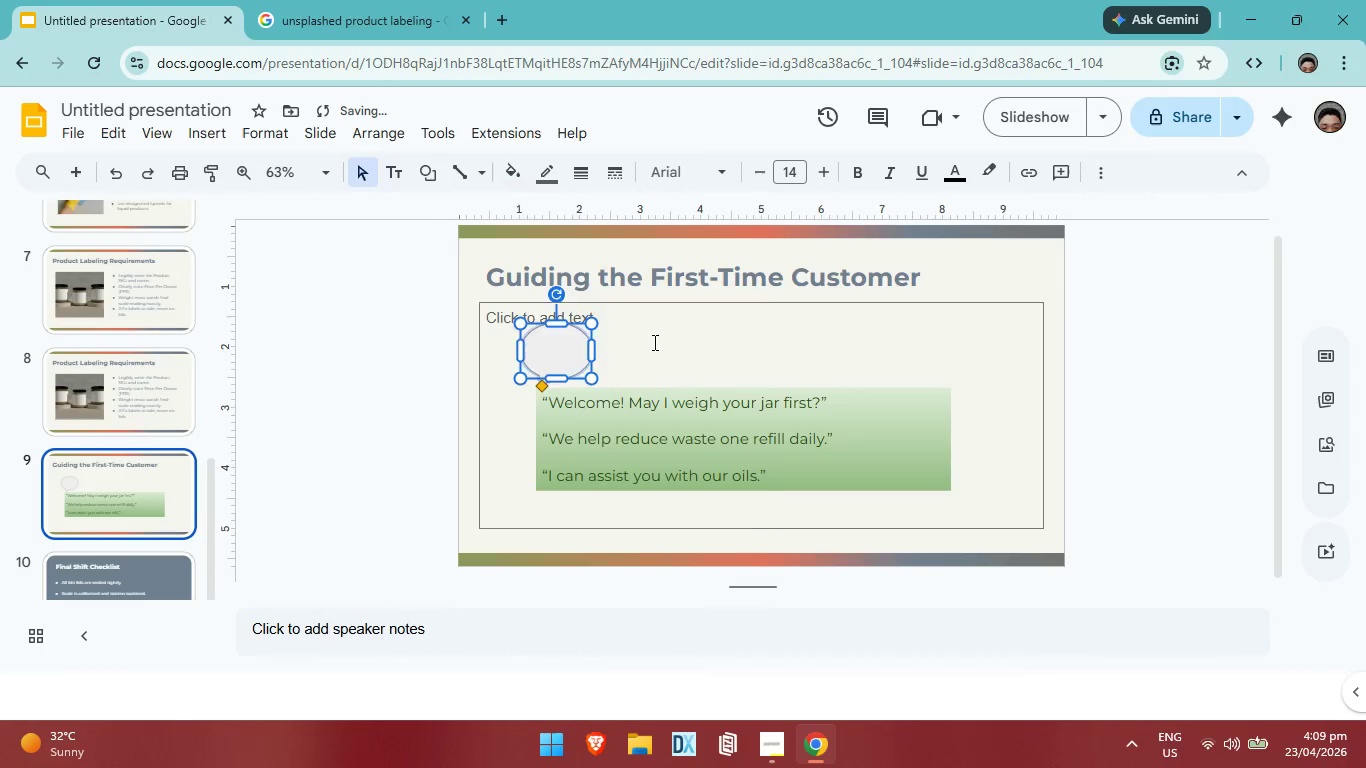 
left_click([653, 342])
 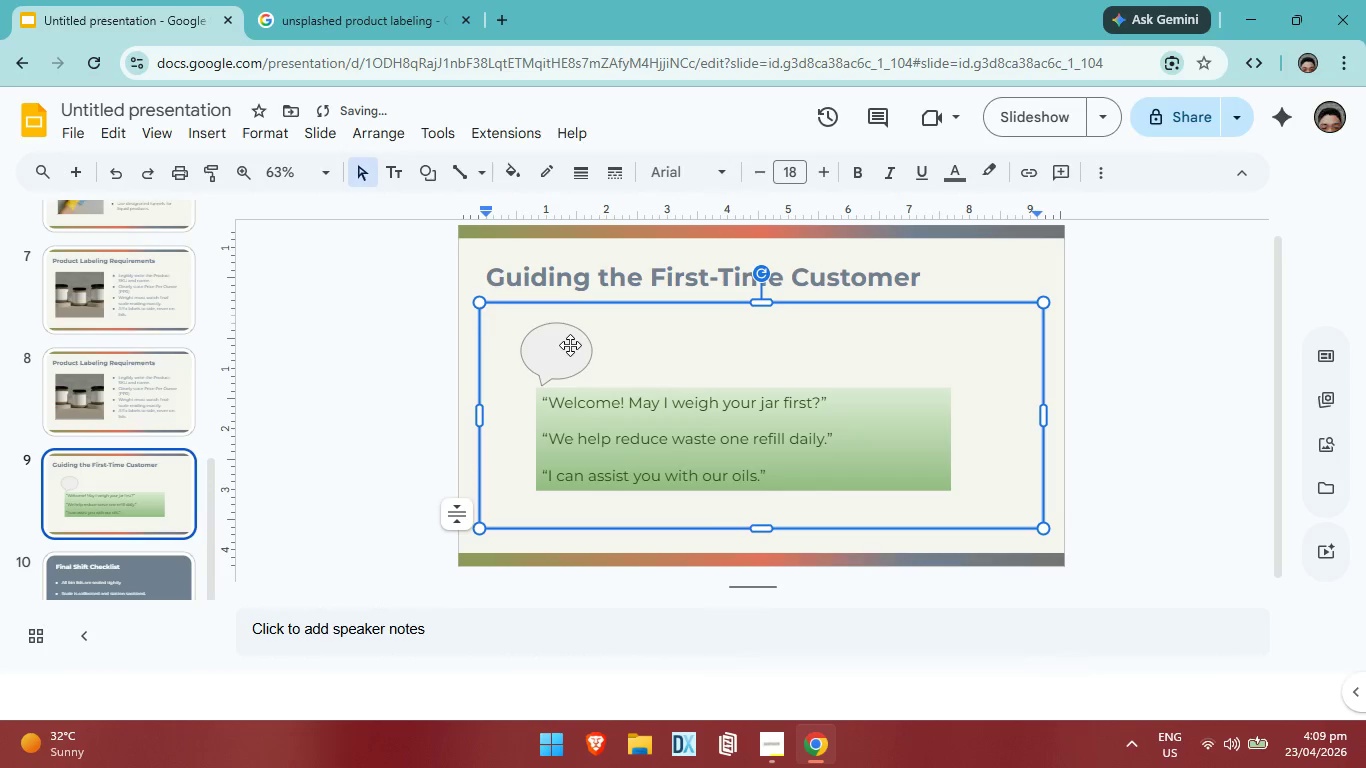 
left_click_drag(start_coordinate=[570, 345], to_coordinate=[576, 333])
 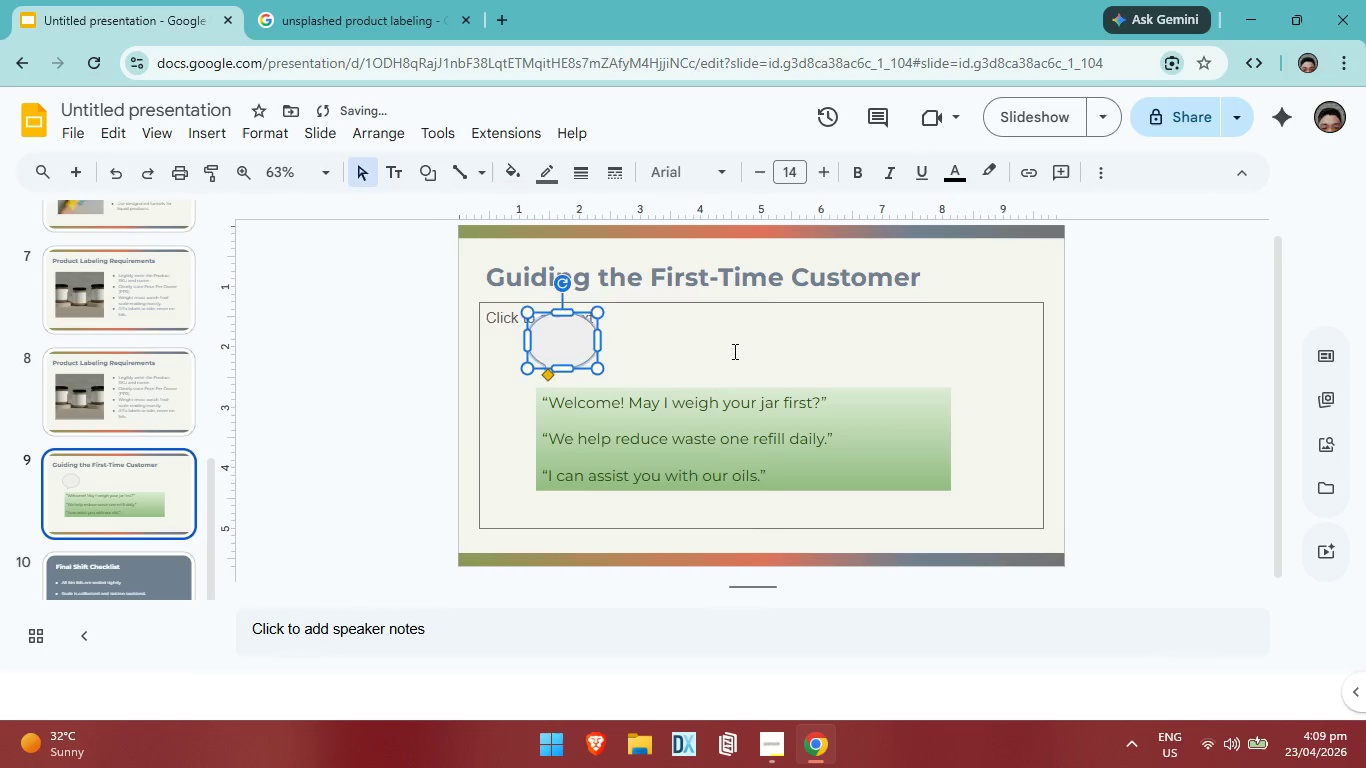 
left_click([733, 351])
 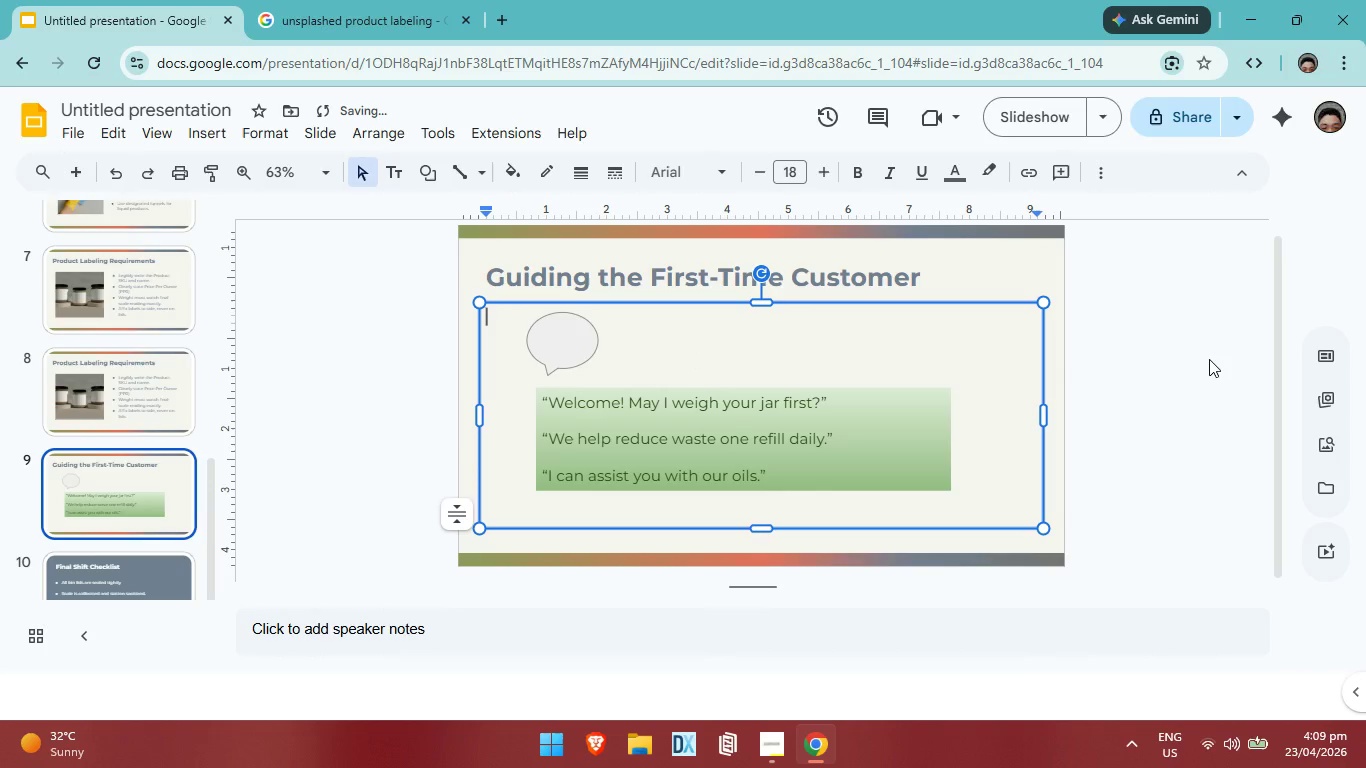 
left_click([1225, 358])
 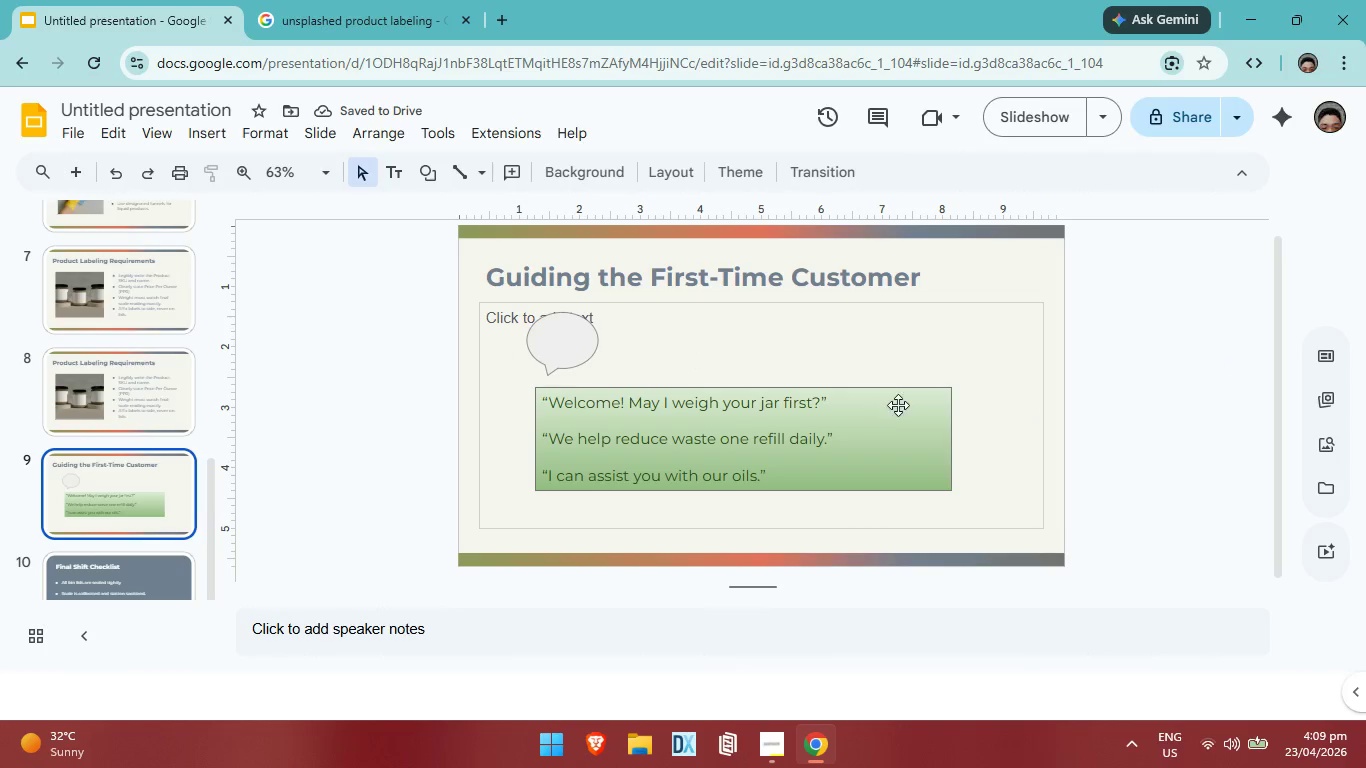 
left_click([898, 402])
 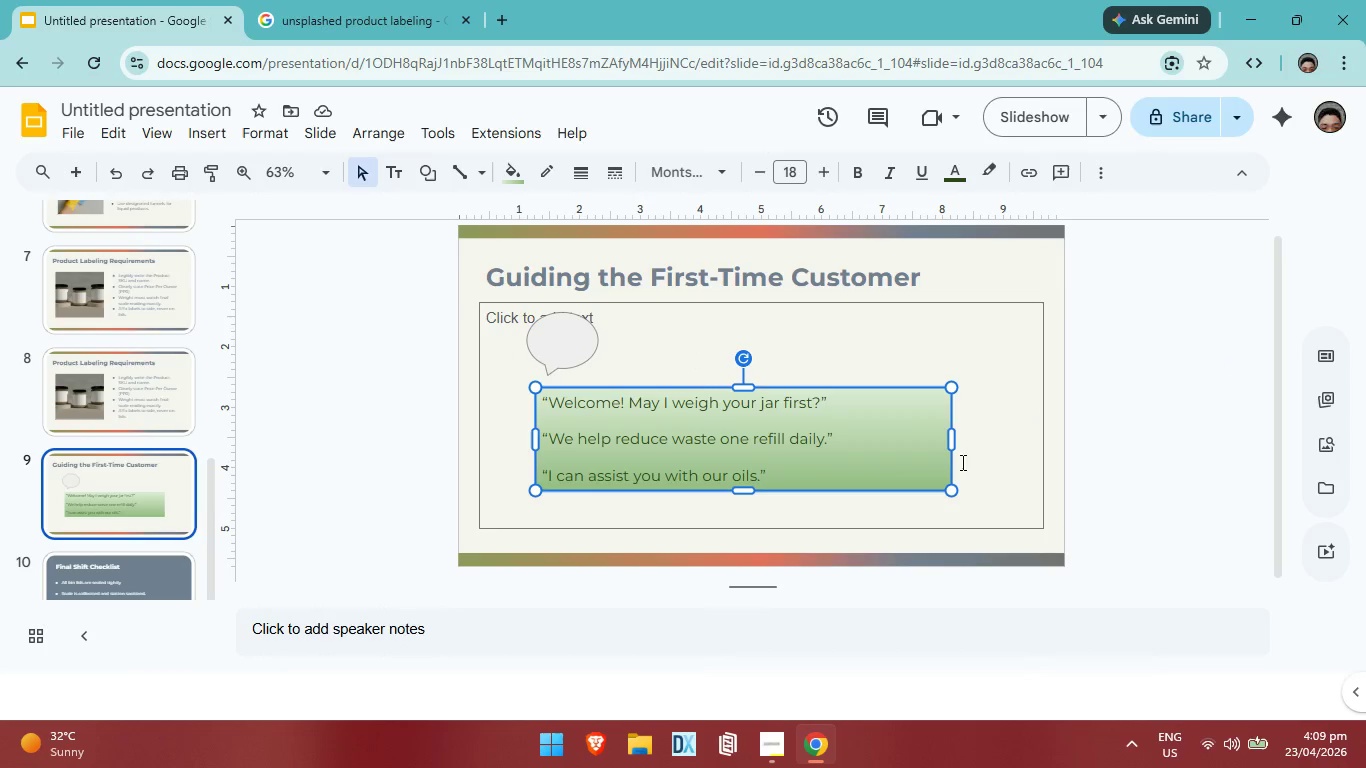 
left_click_drag(start_coordinate=[950, 497], to_coordinate=[966, 505])
 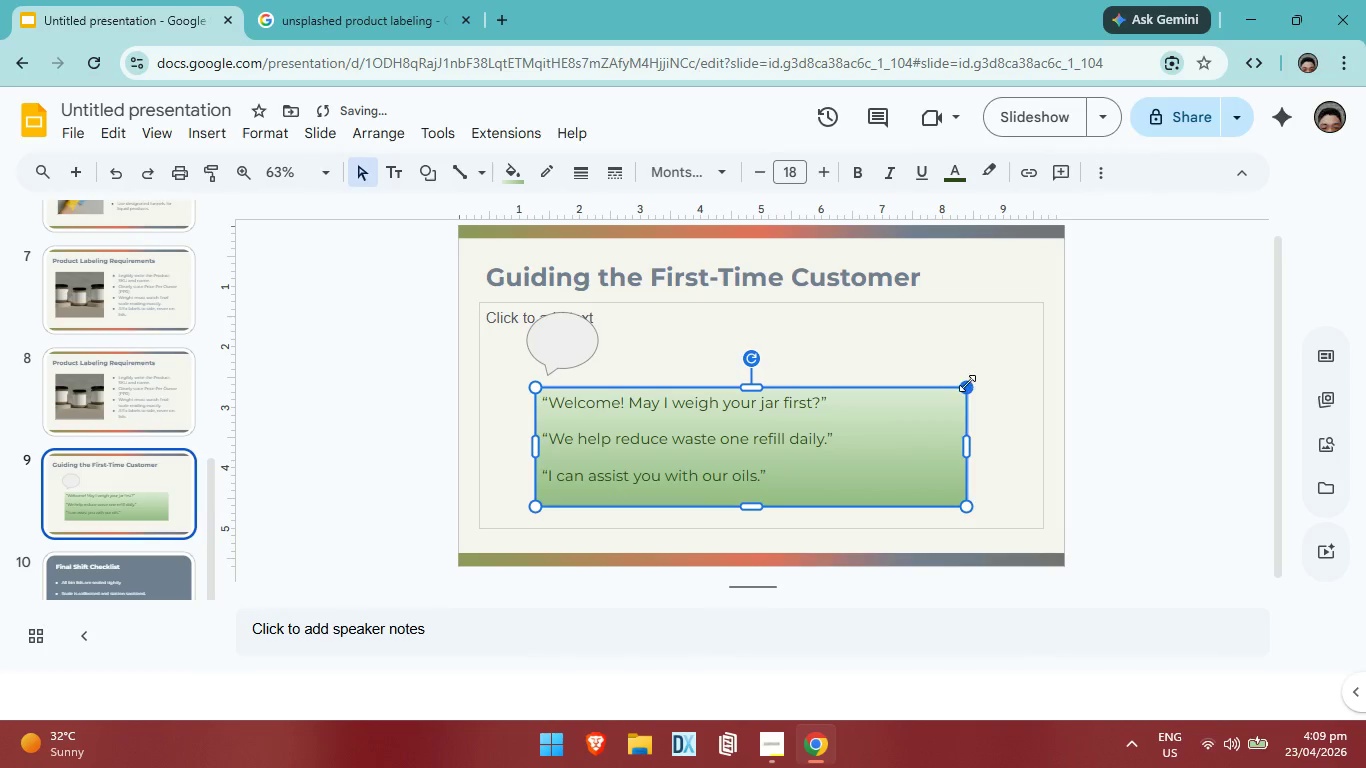 
left_click_drag(start_coordinate=[967, 383], to_coordinate=[967, 372])
 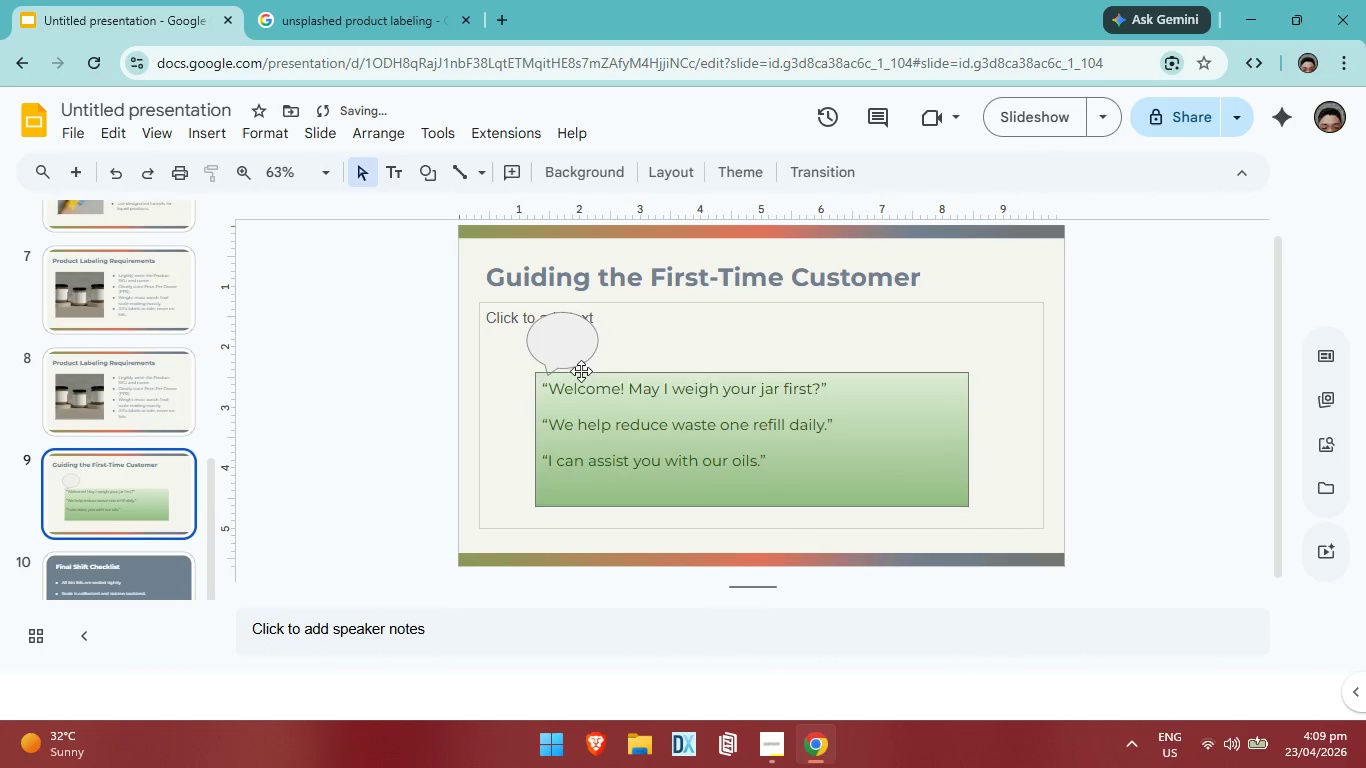 
left_click_drag(start_coordinate=[578, 347], to_coordinate=[543, 340])
 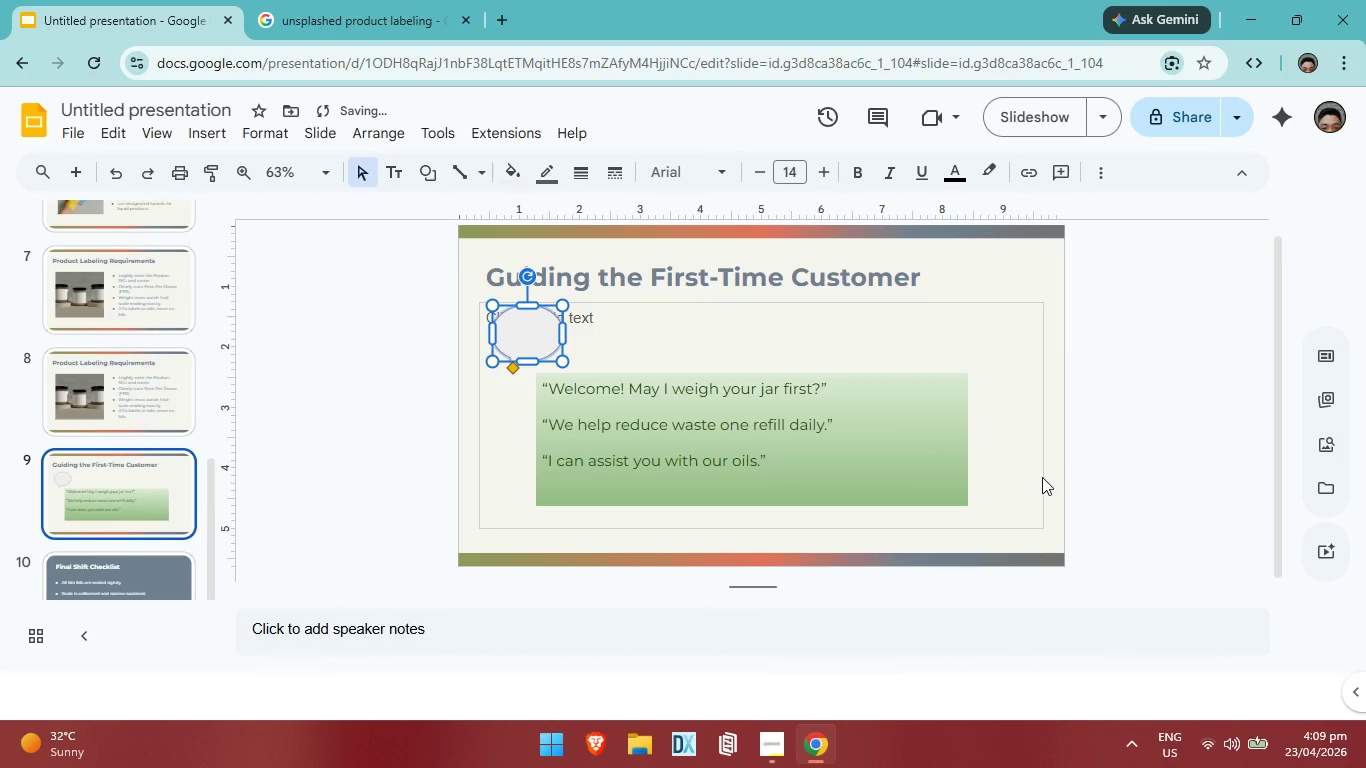 
left_click([1024, 478])
 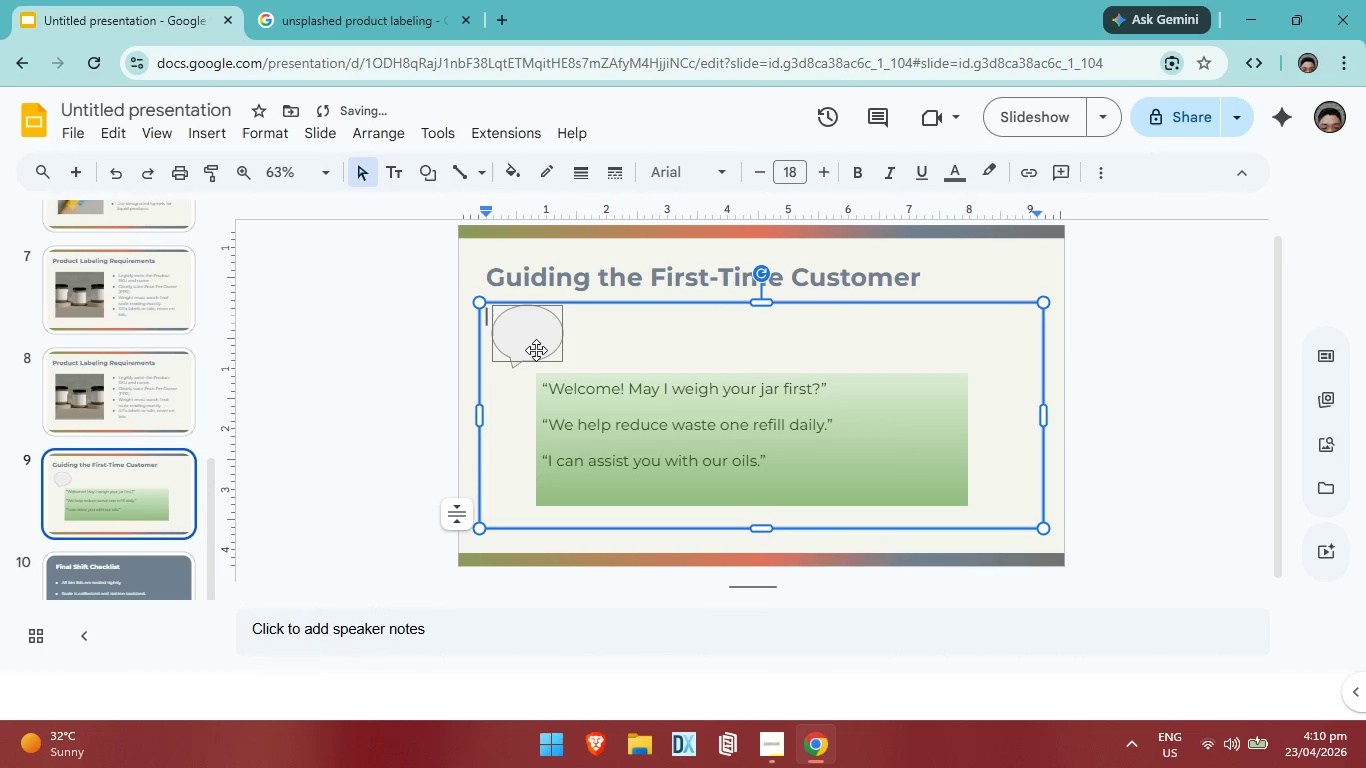 
left_click_drag(start_coordinate=[536, 350], to_coordinate=[544, 350])
 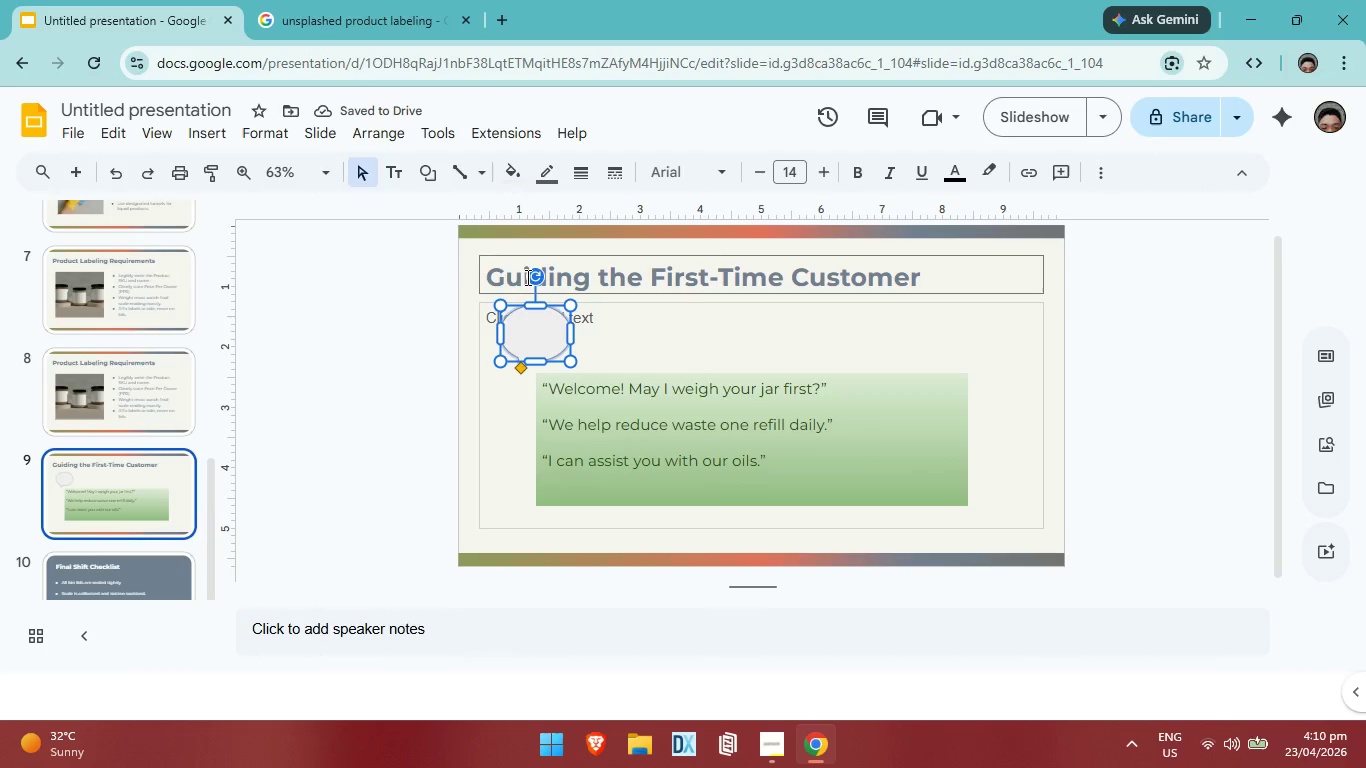 
left_click_drag(start_coordinate=[532, 277], to_coordinate=[540, 277])
 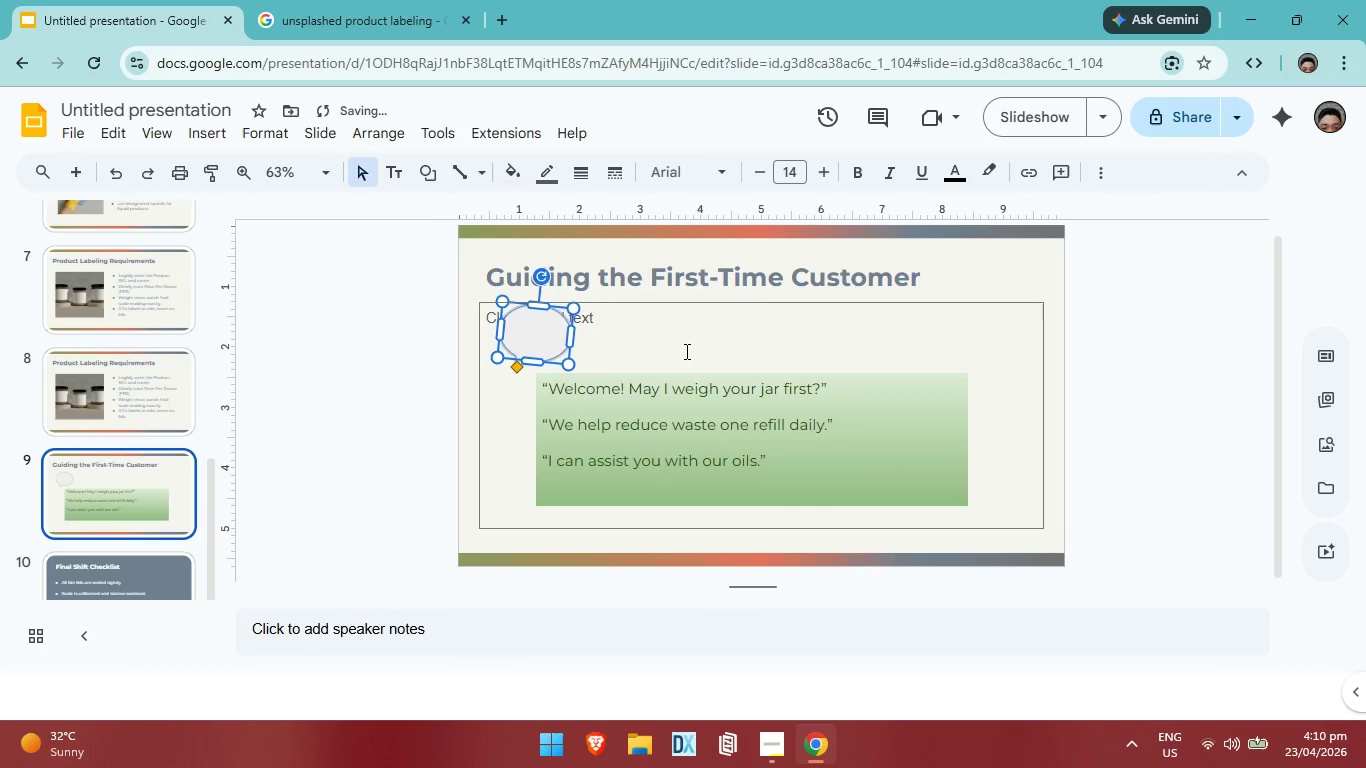 
left_click([685, 351])
 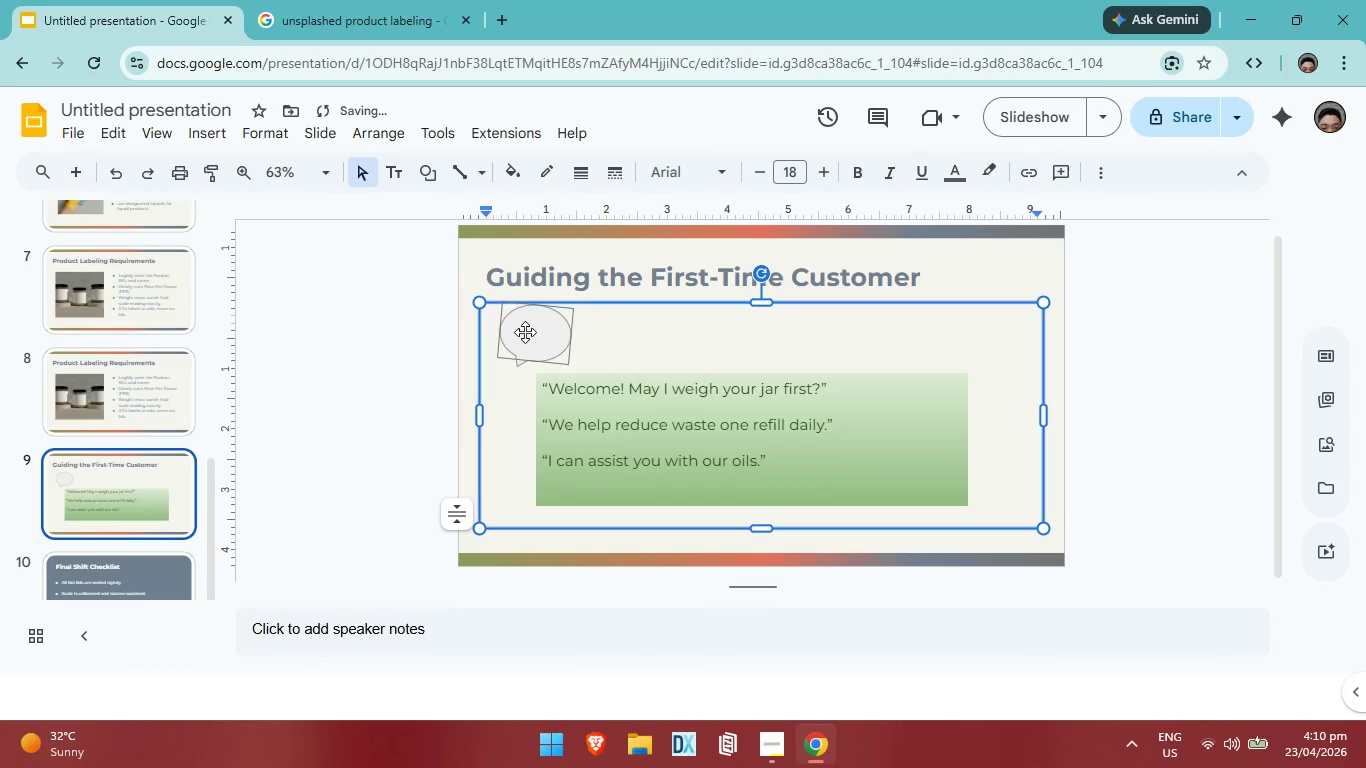 
left_click_drag(start_coordinate=[522, 332], to_coordinate=[518, 338])
 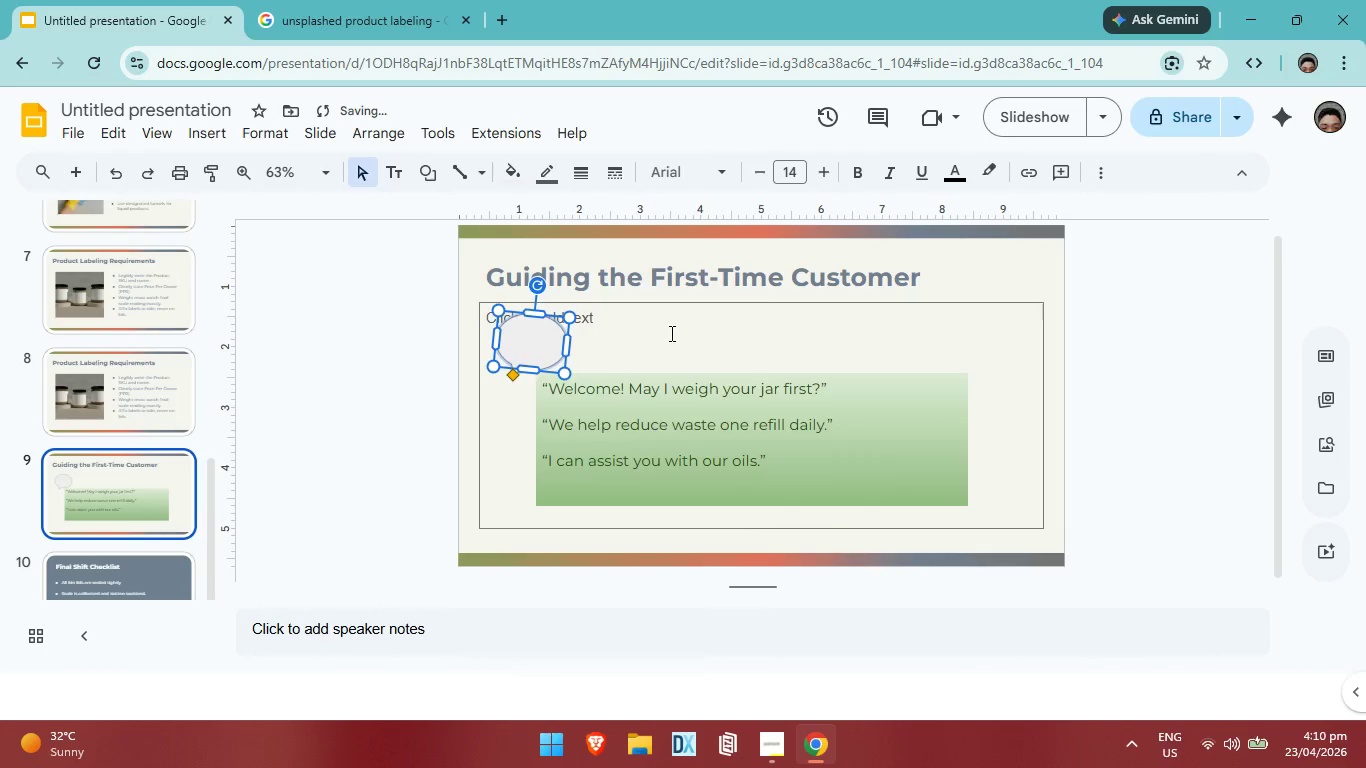 
left_click([670, 333])
 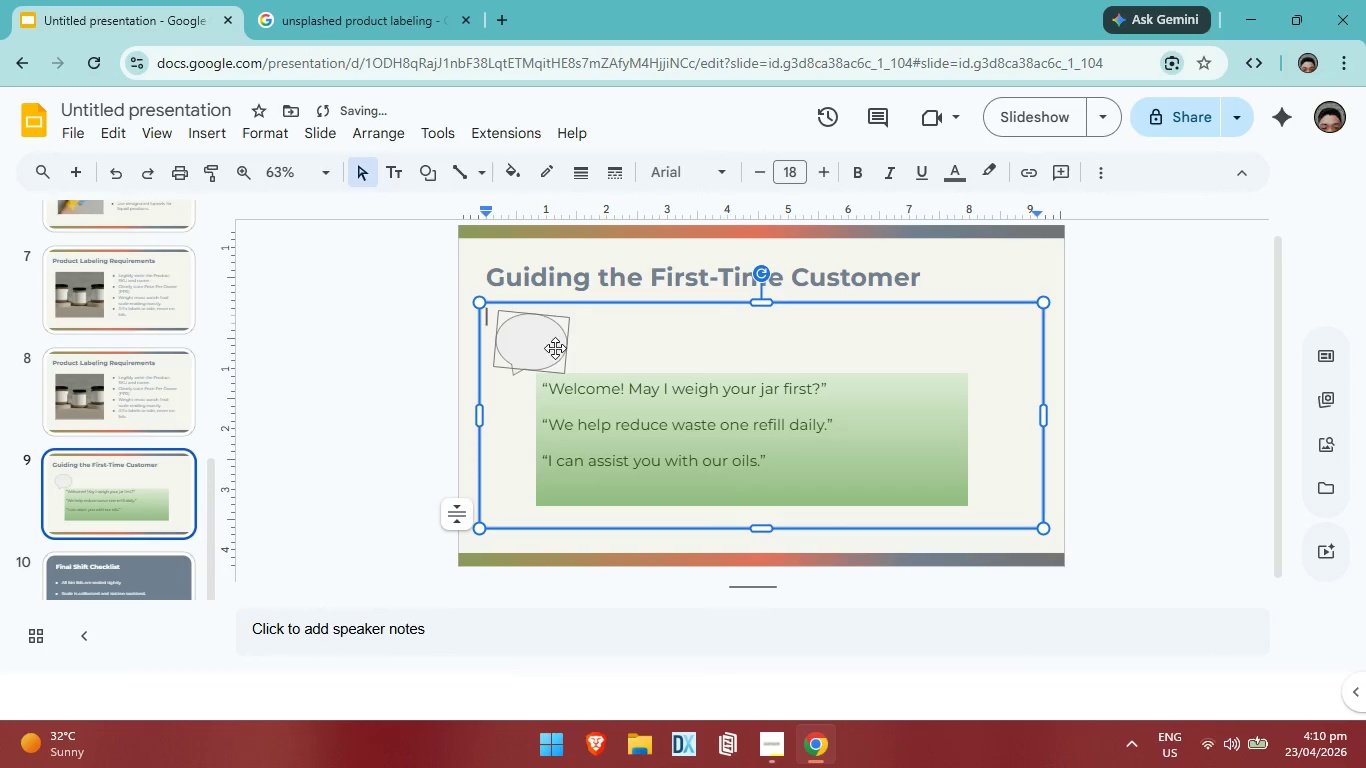 
left_click_drag(start_coordinate=[555, 348], to_coordinate=[554, 340])
 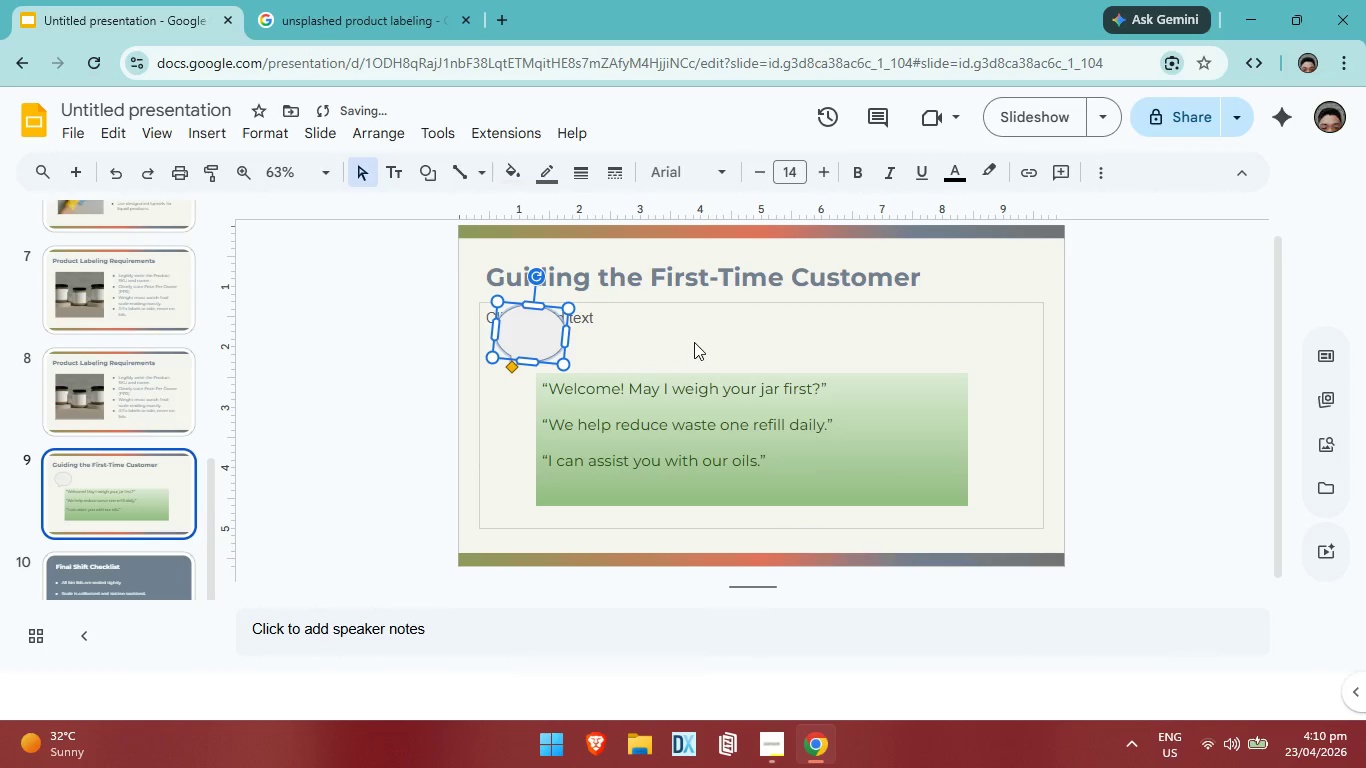 
left_click([694, 342])
 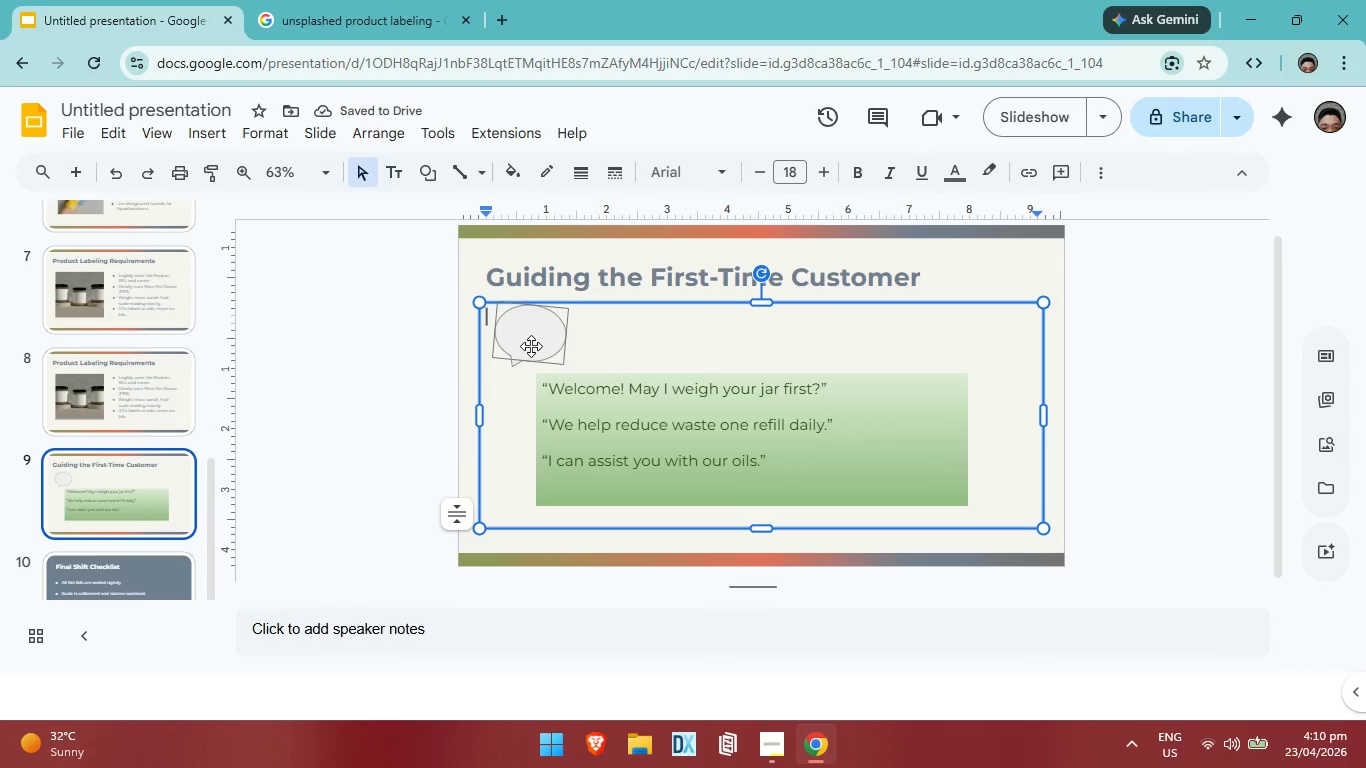 
left_click([531, 346])
 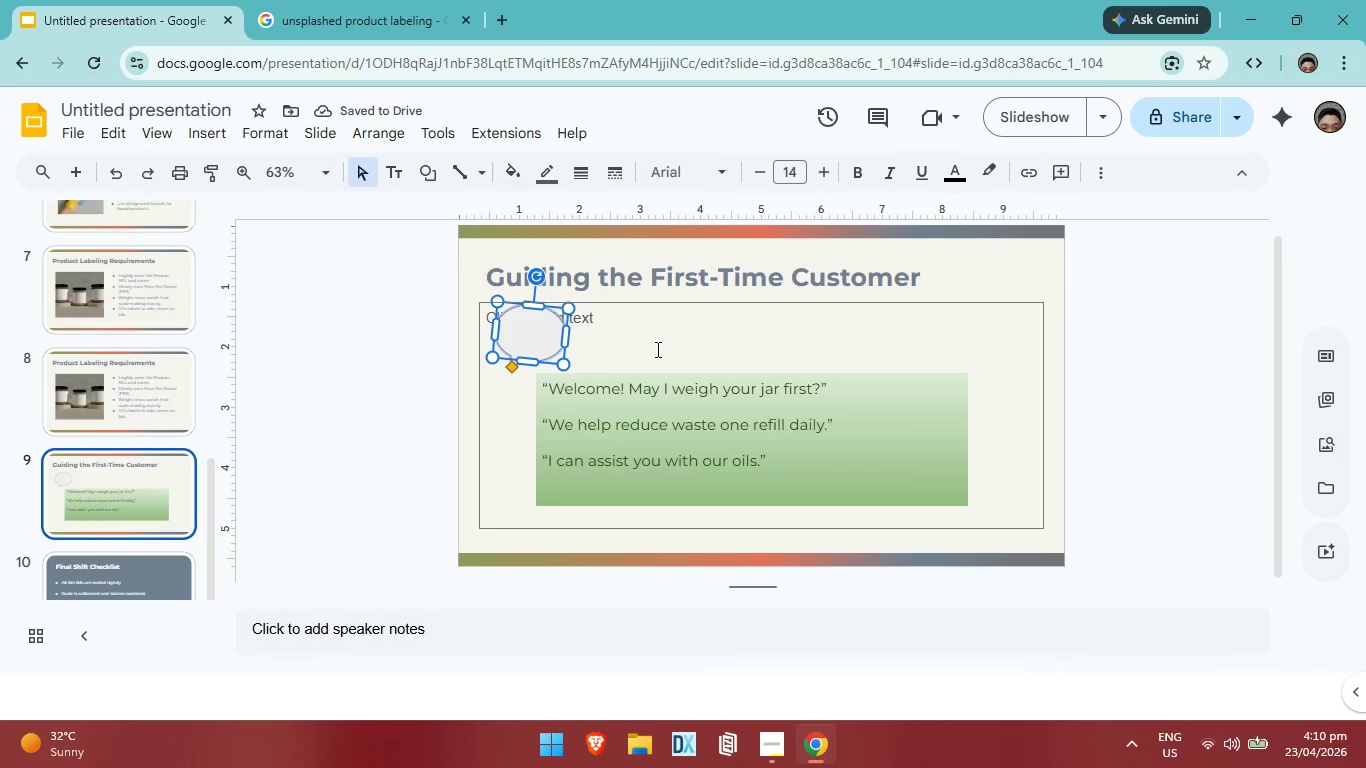 
left_click([656, 349])
 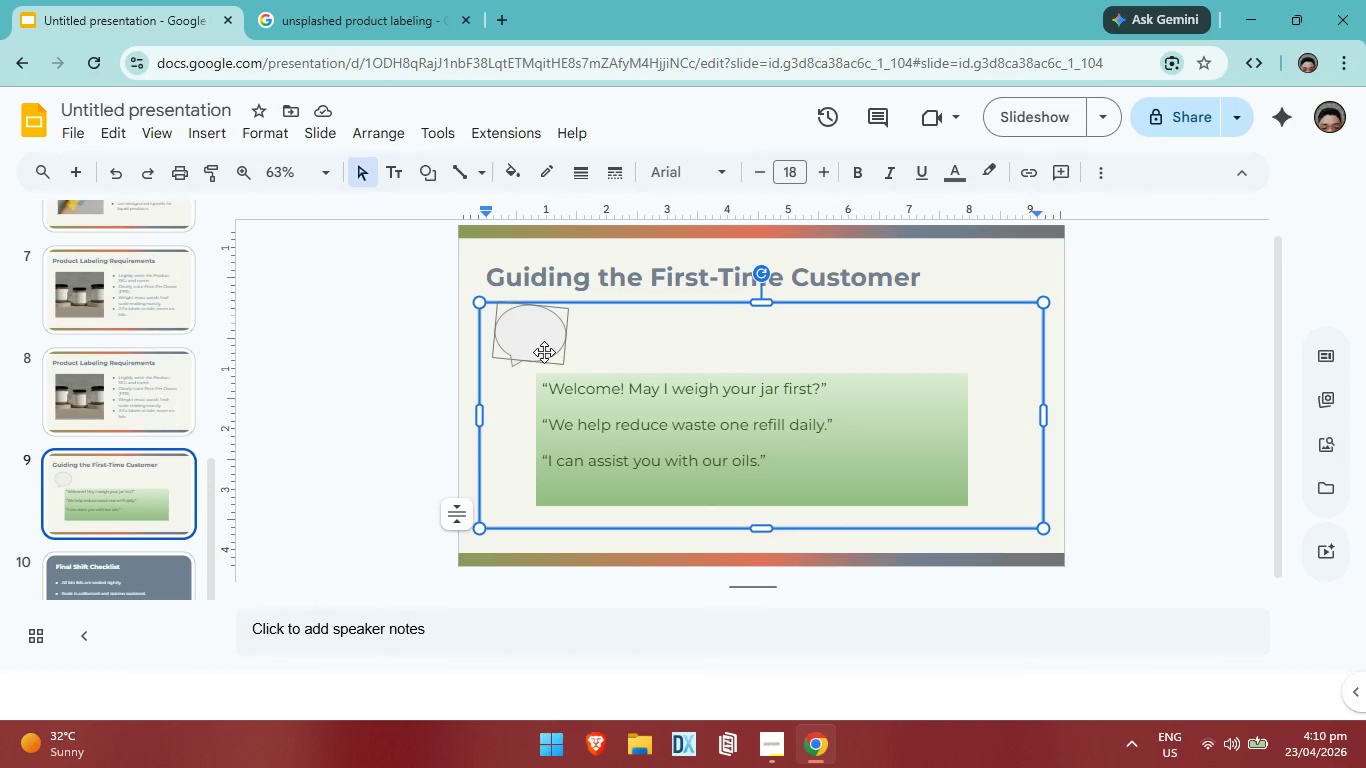 
double_click([536, 345])
 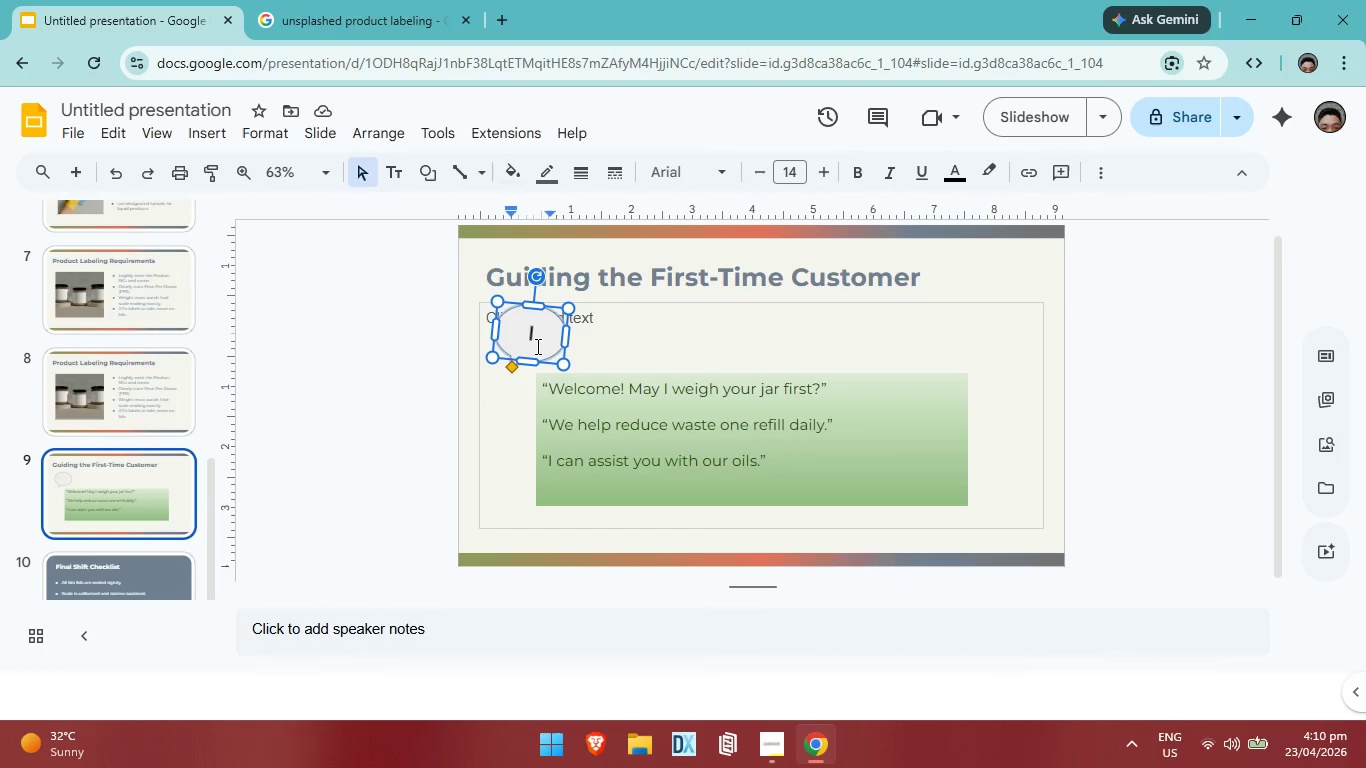 
key(Period)
 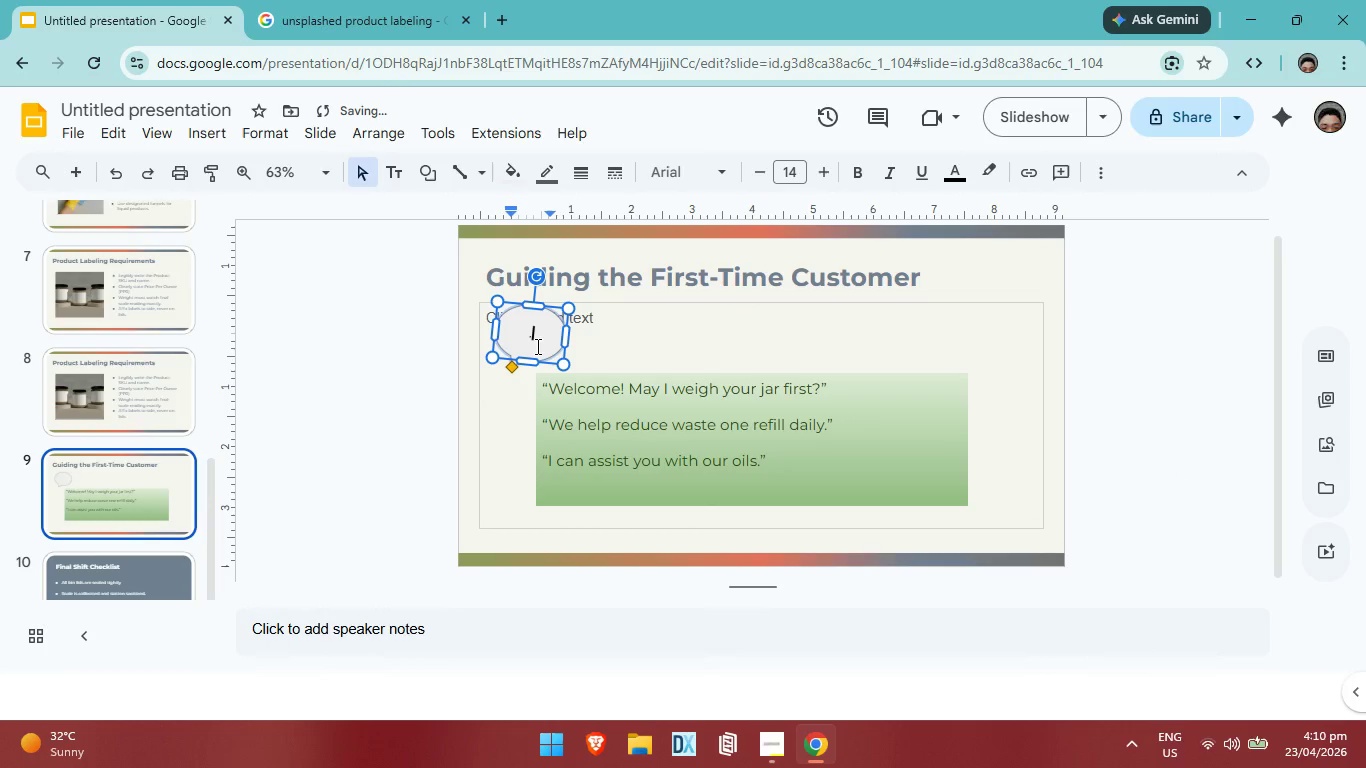 
key(Backspace)
 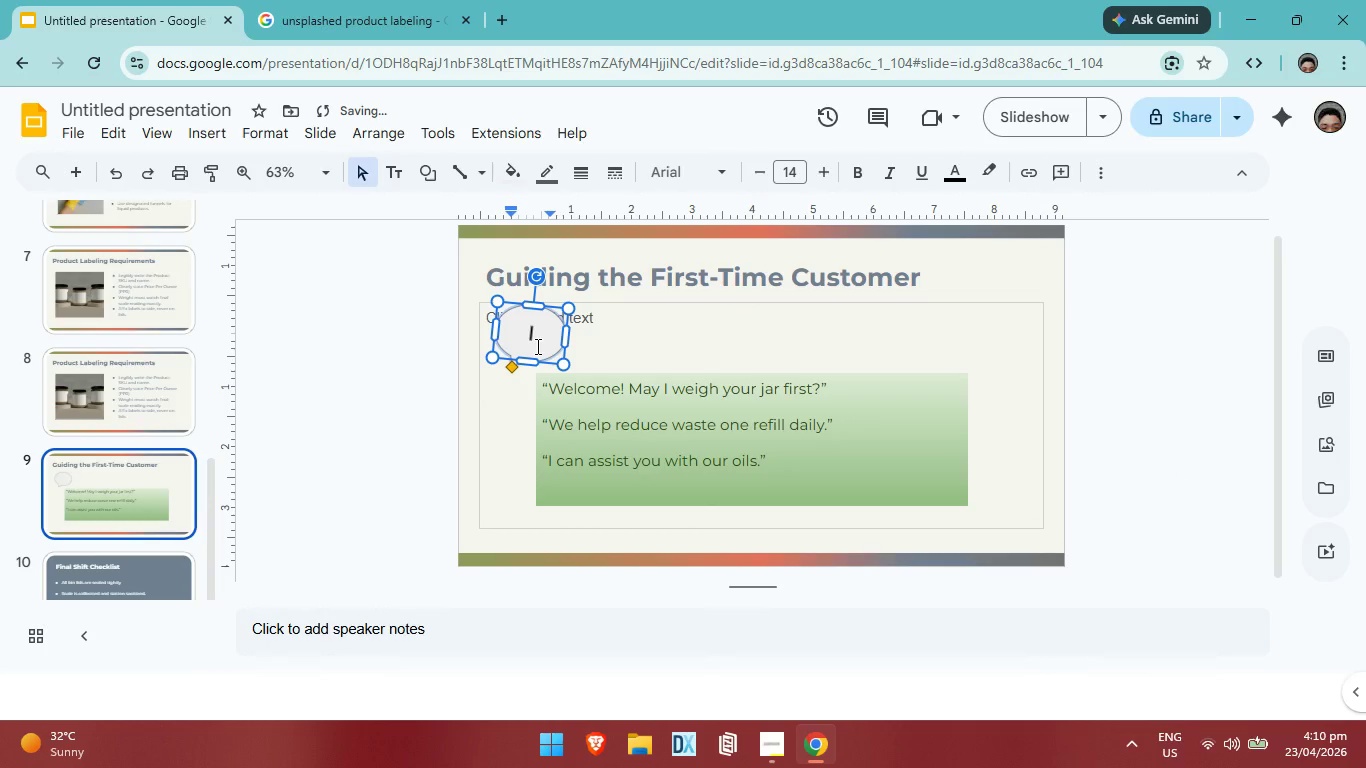 
key(Shift+ShiftLeft)
 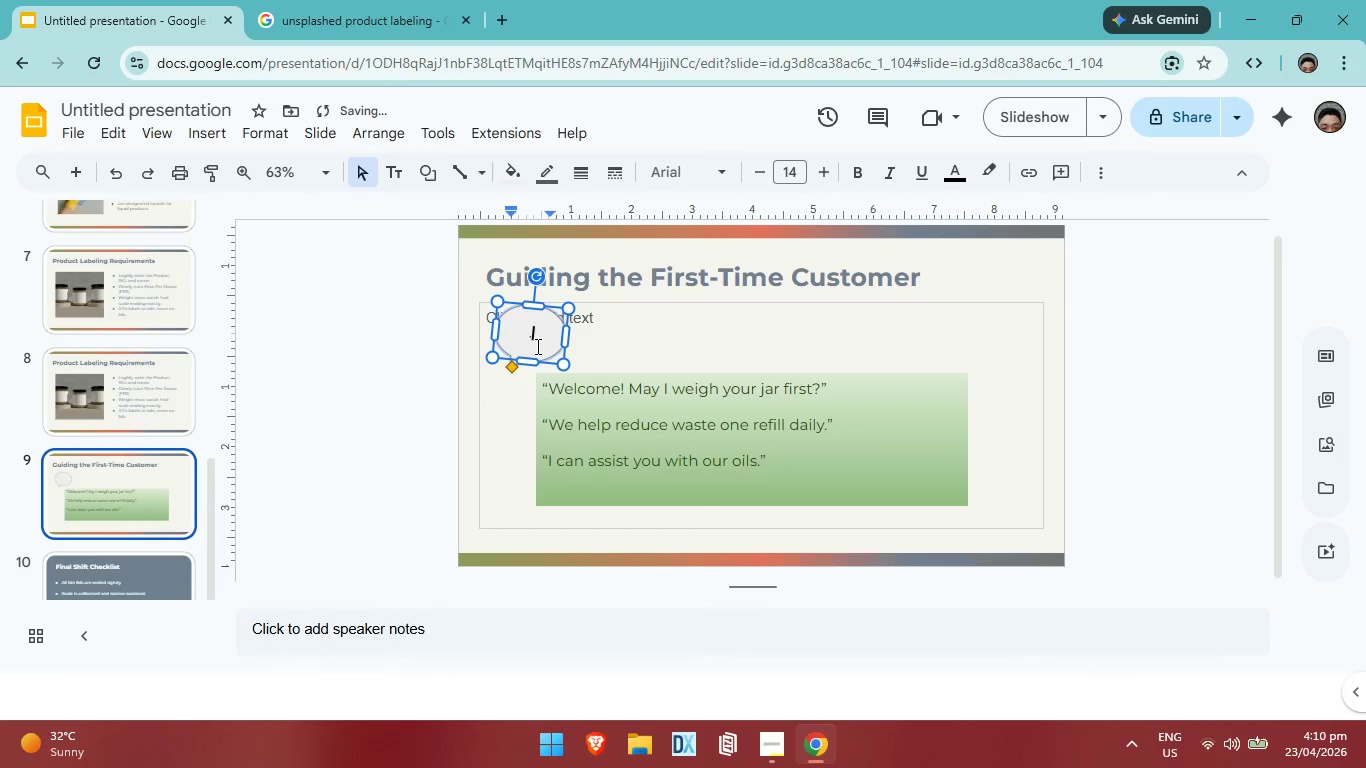 
key(Period)
 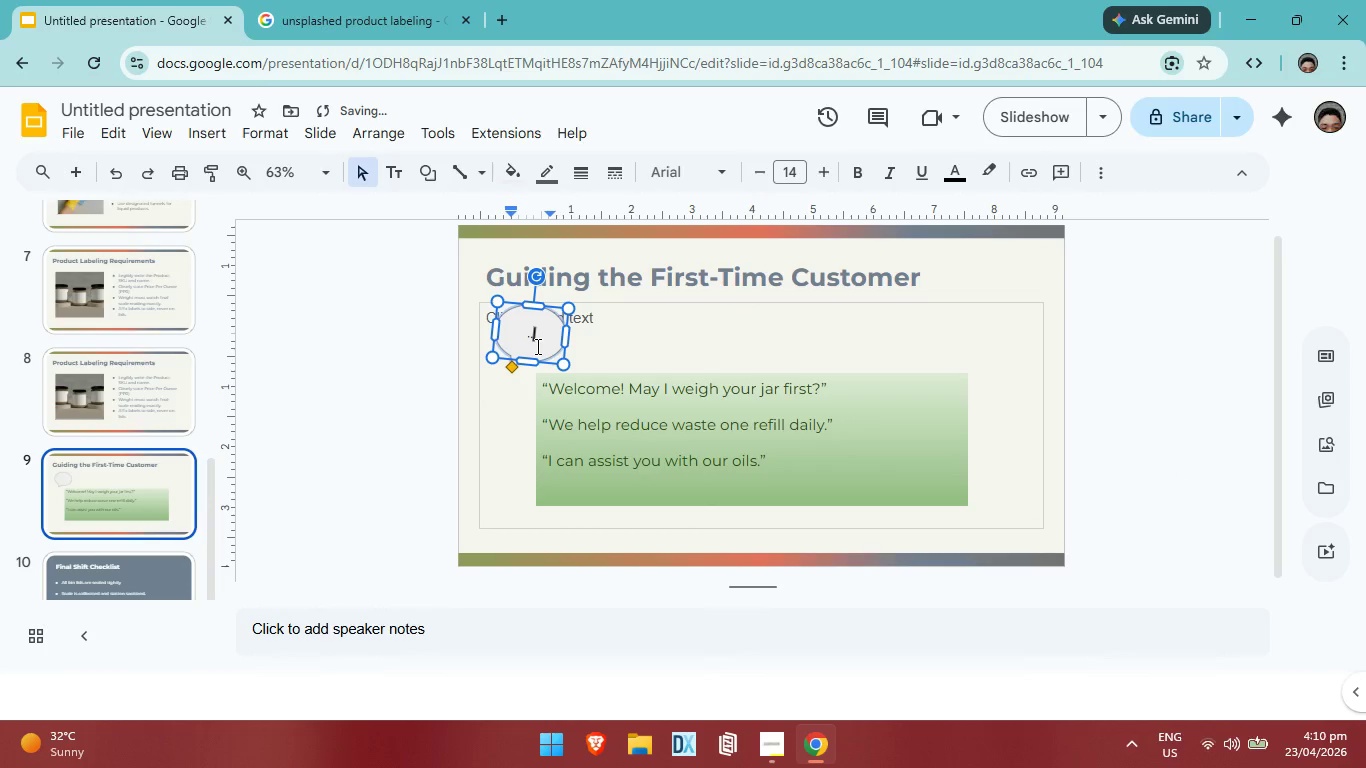 
key(Period)
 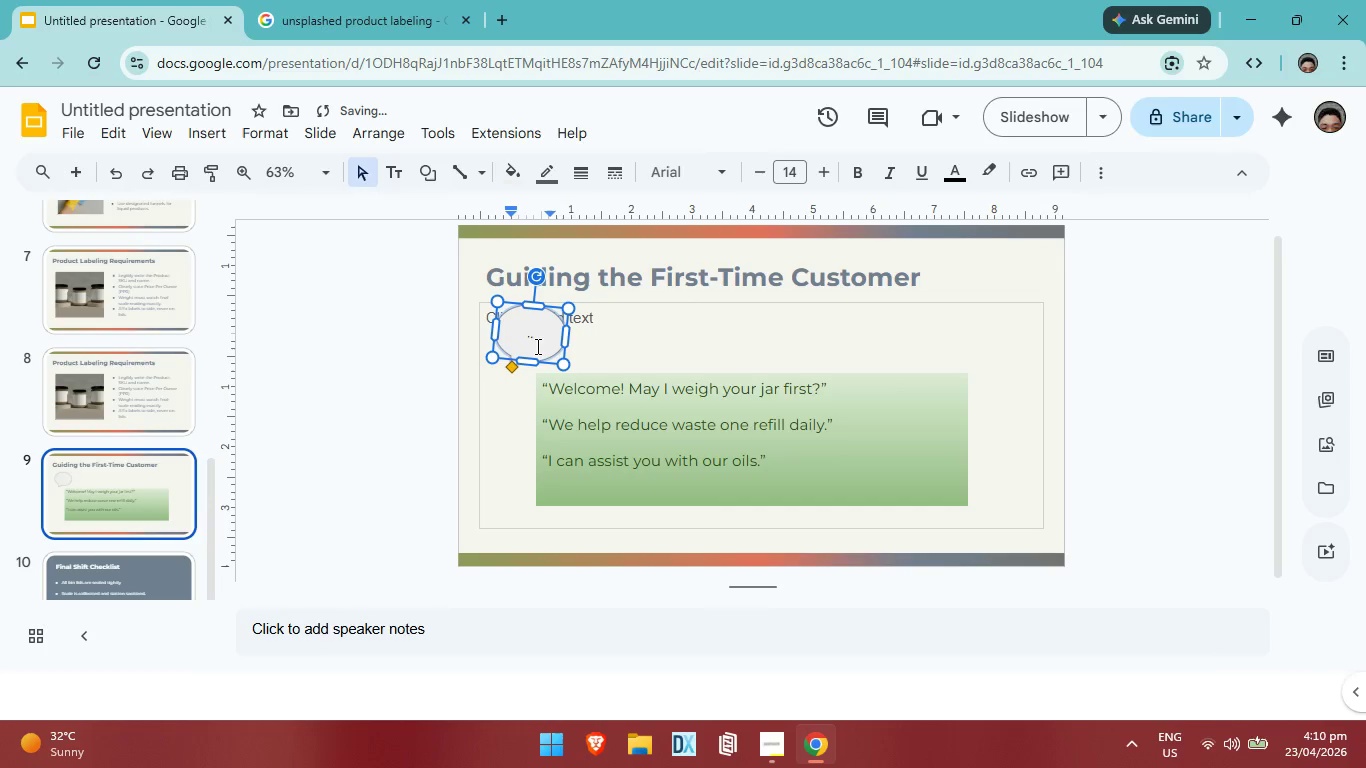 
key(Backspace)
 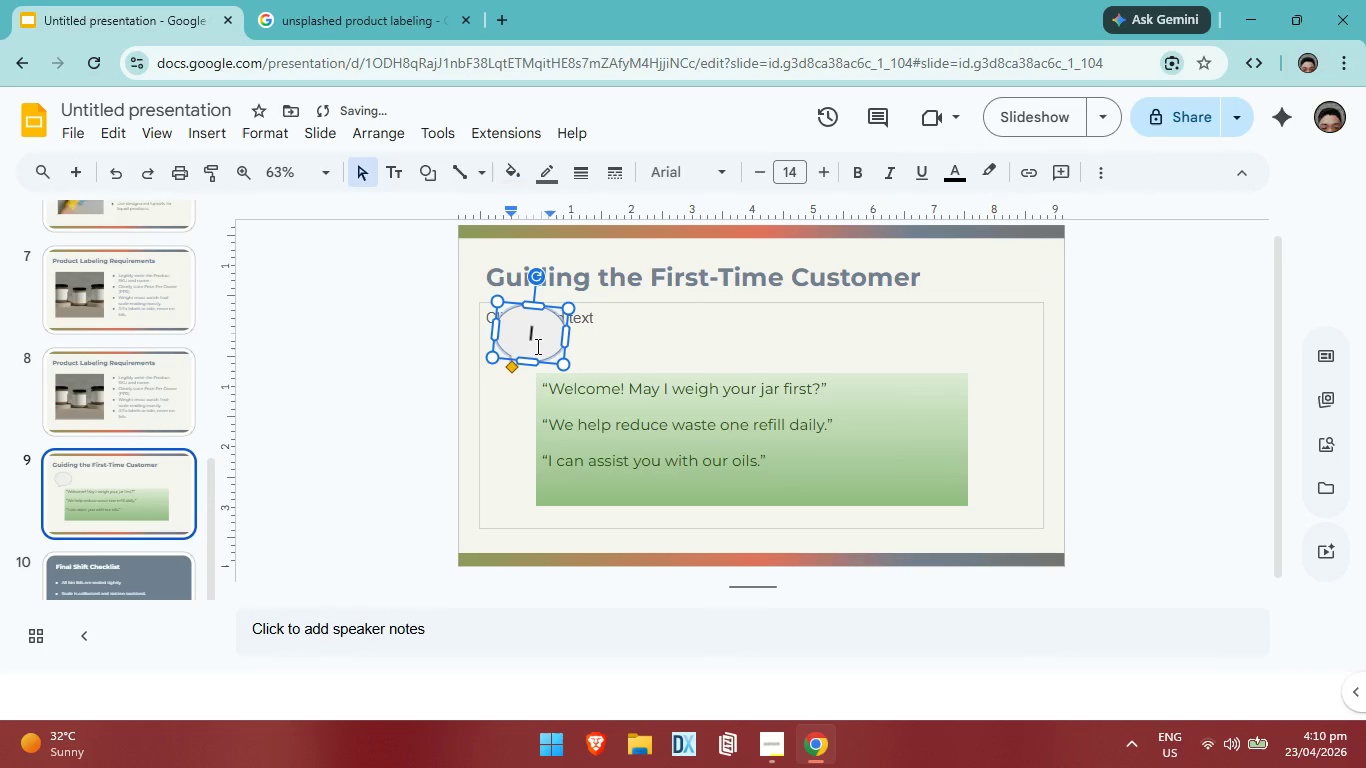 
key(Backspace)
 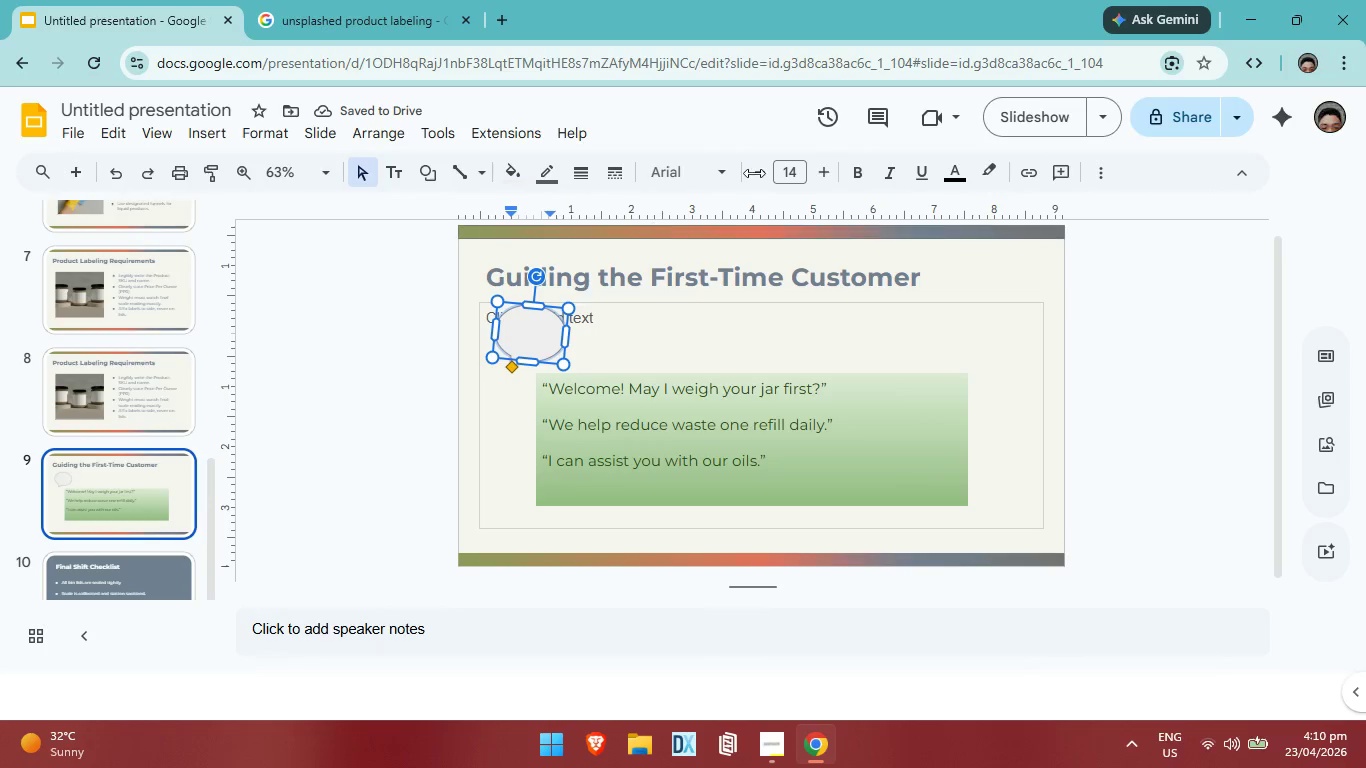 
double_click([830, 173])
 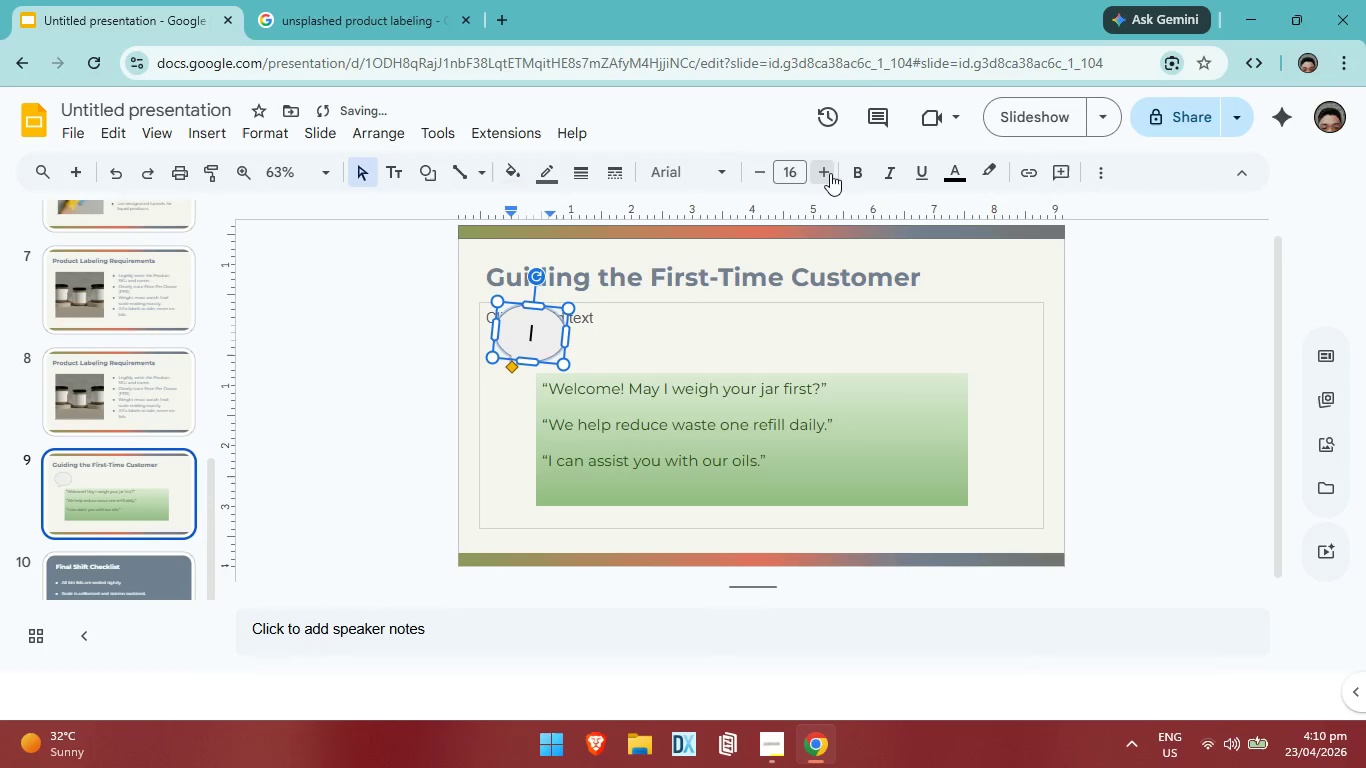 
triple_click([830, 173])
 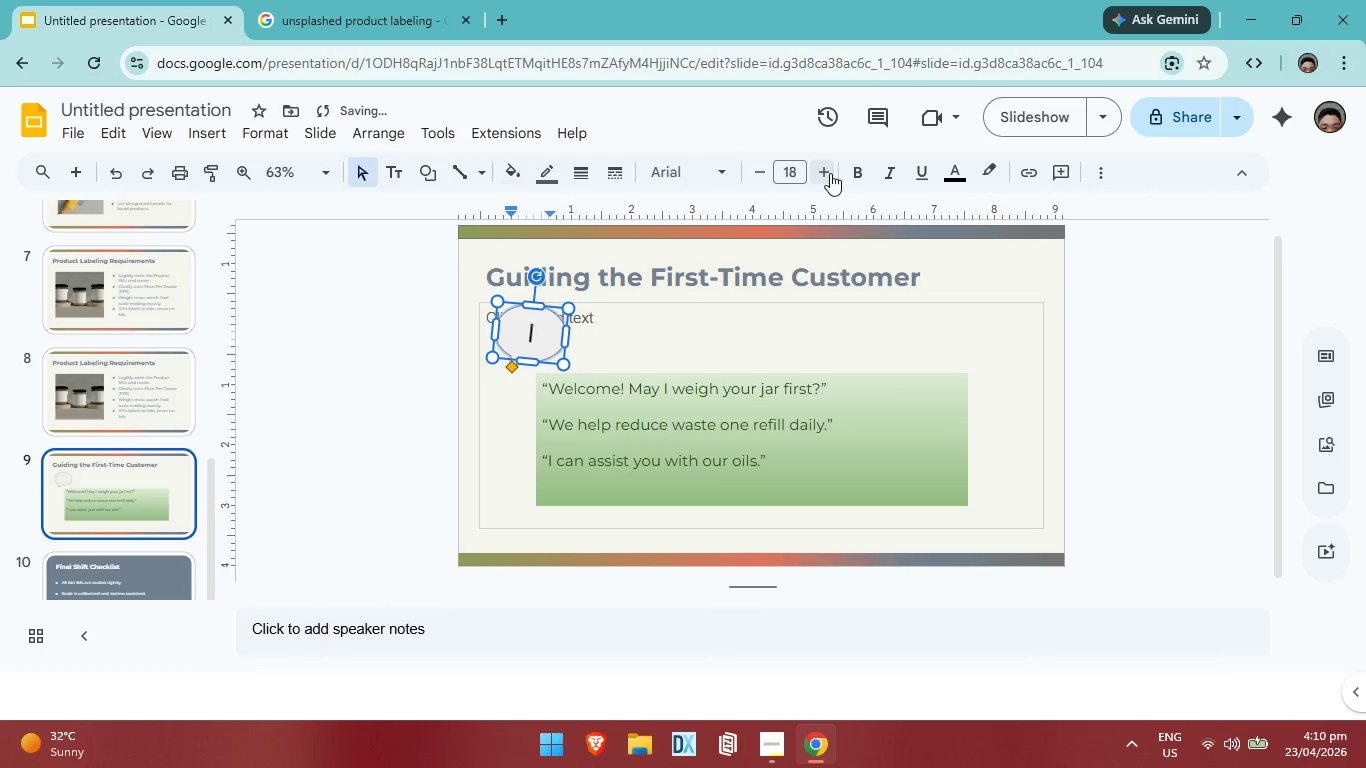 
triple_click([830, 173])
 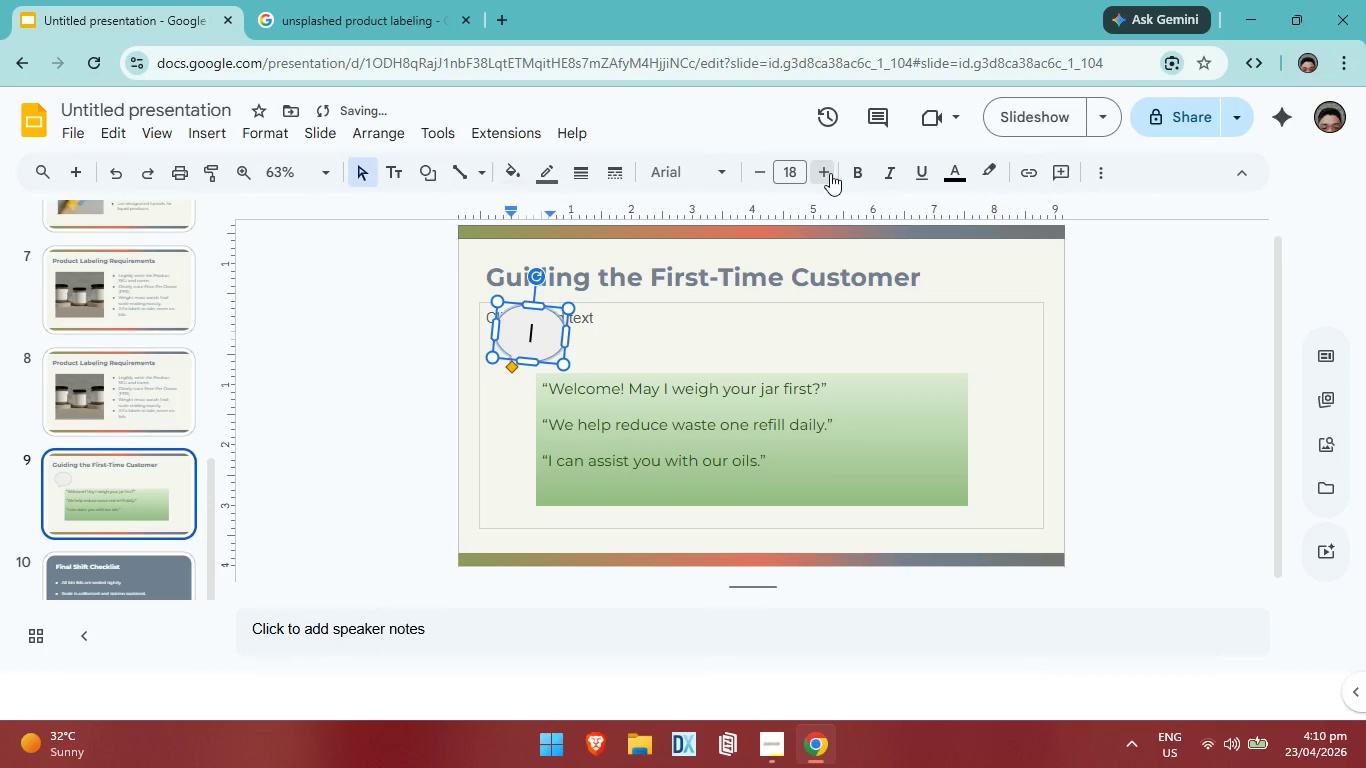 
triple_click([830, 173])
 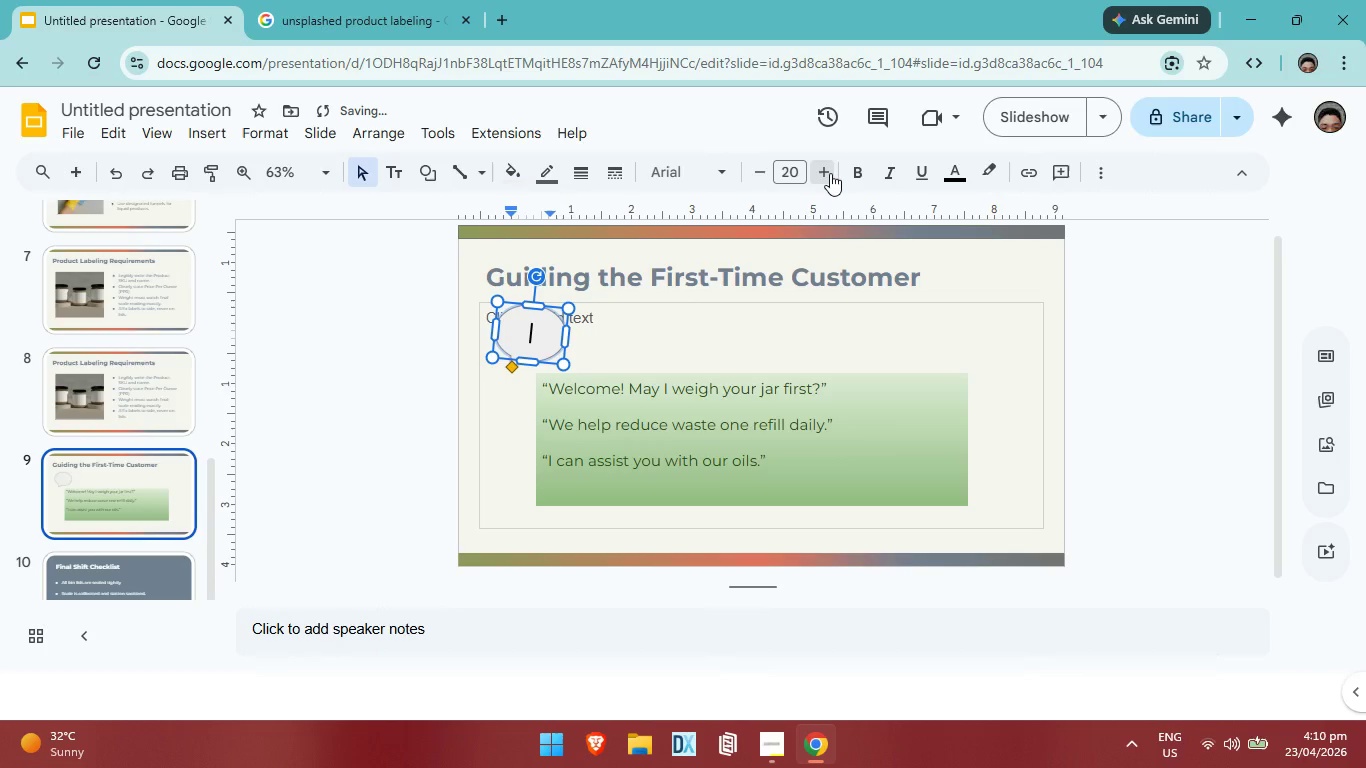 
triple_click([830, 173])
 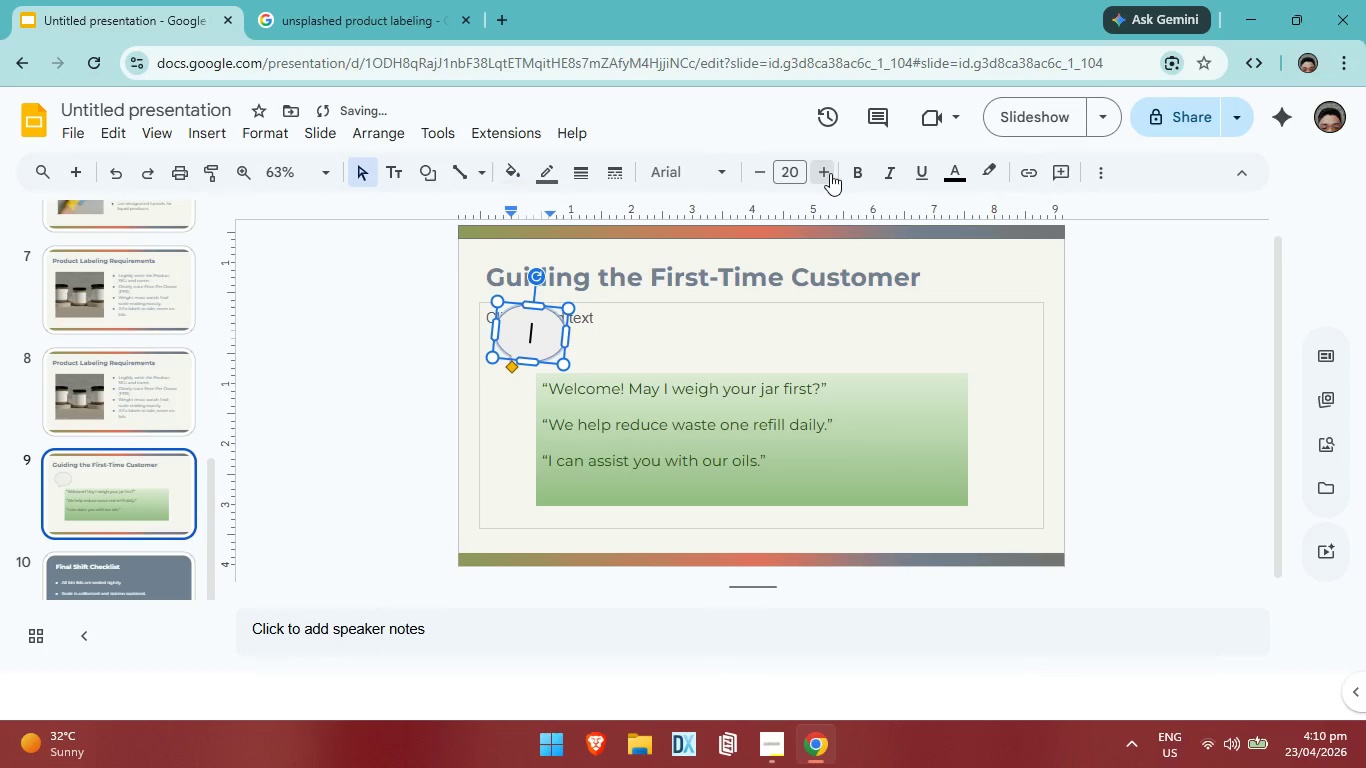 
triple_click([830, 173])
 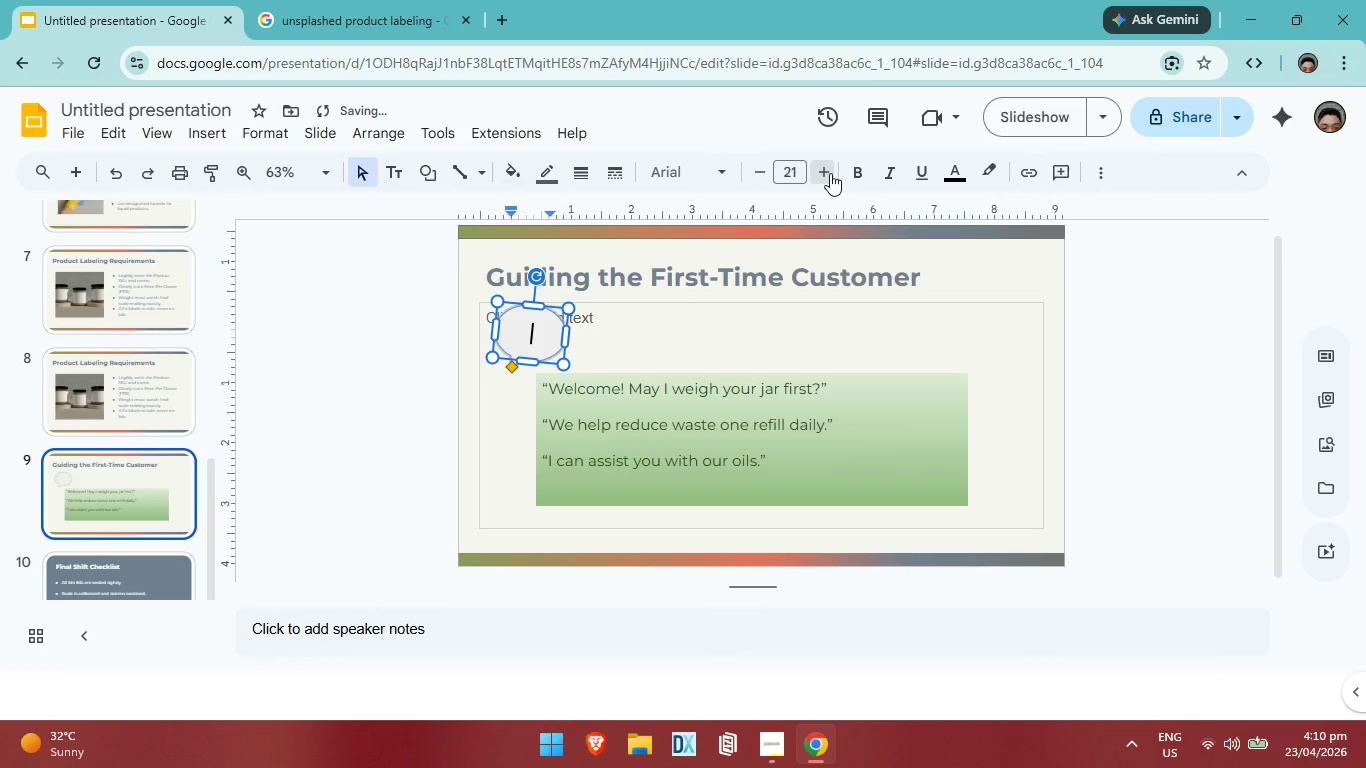 
triple_click([830, 173])
 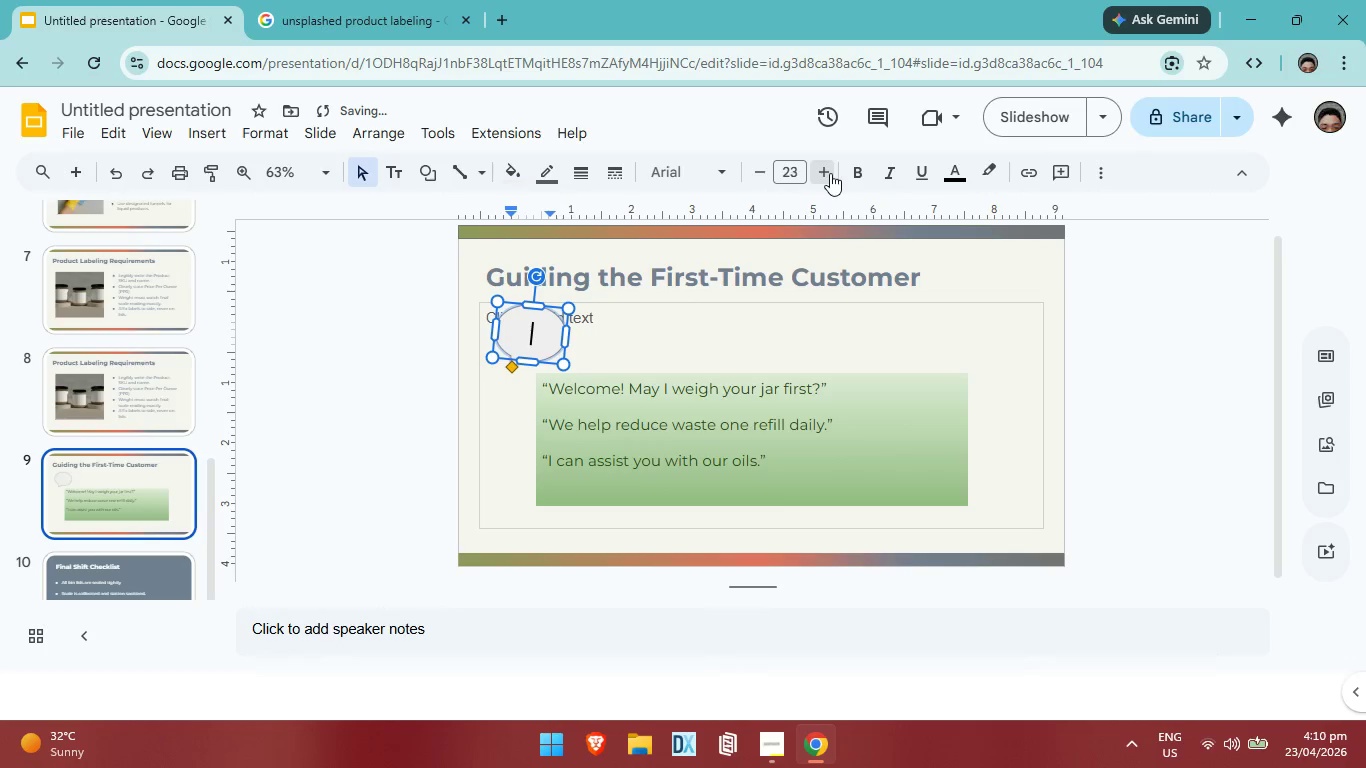 
triple_click([830, 173])
 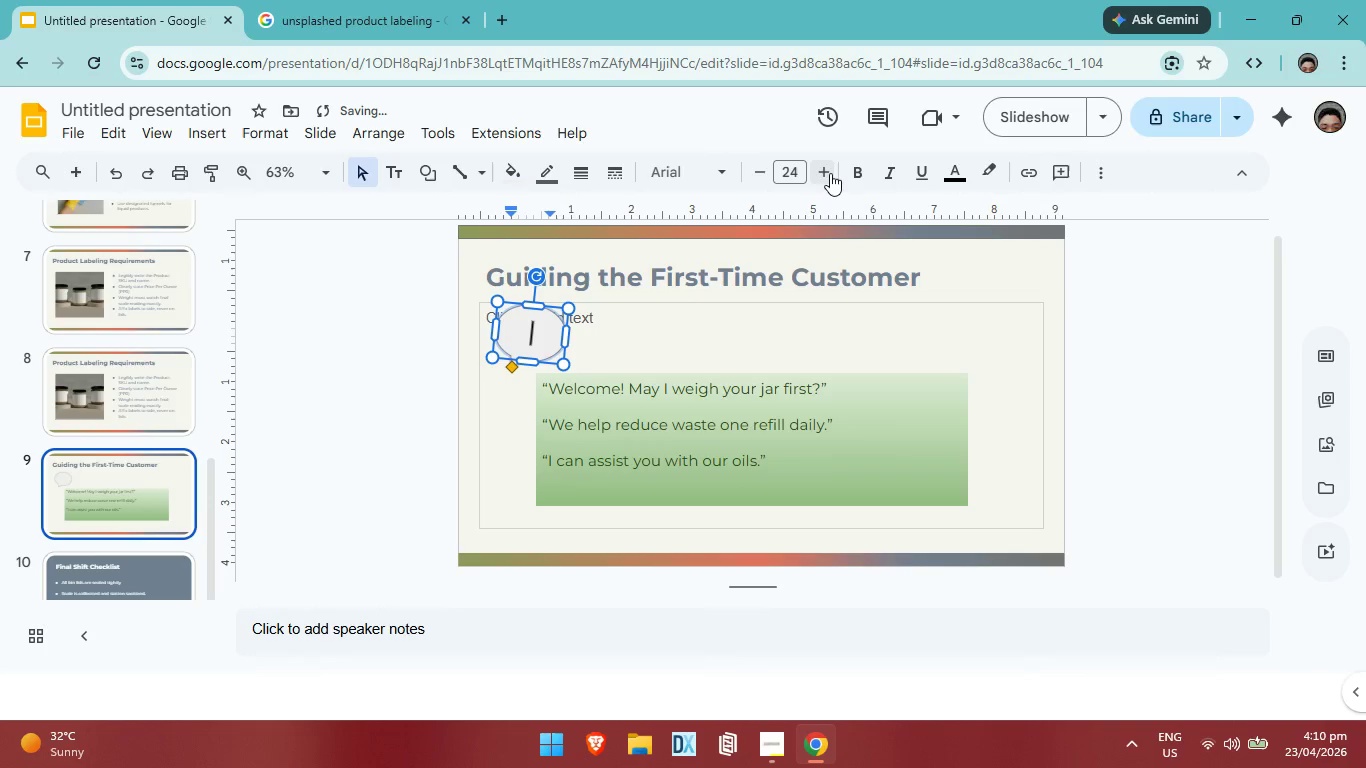 
triple_click([830, 173])
 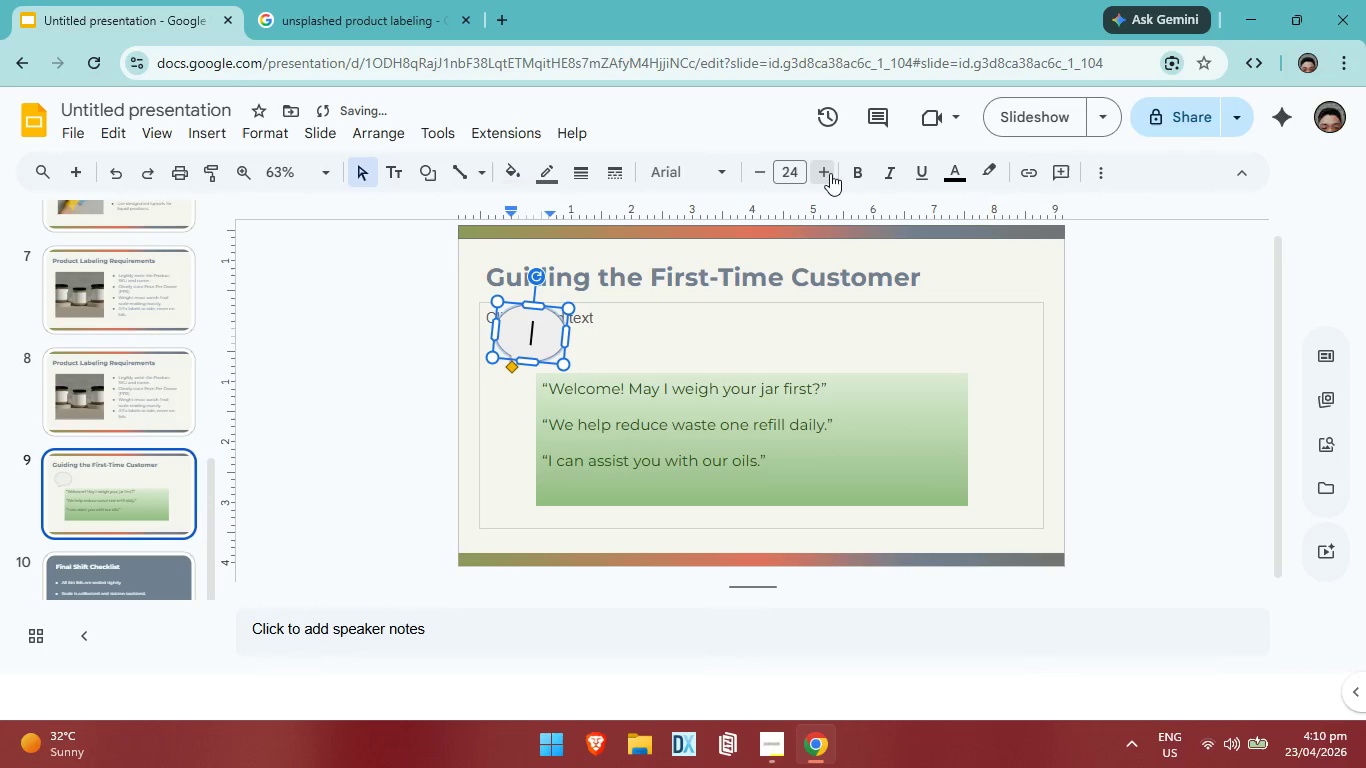 
triple_click([830, 173])
 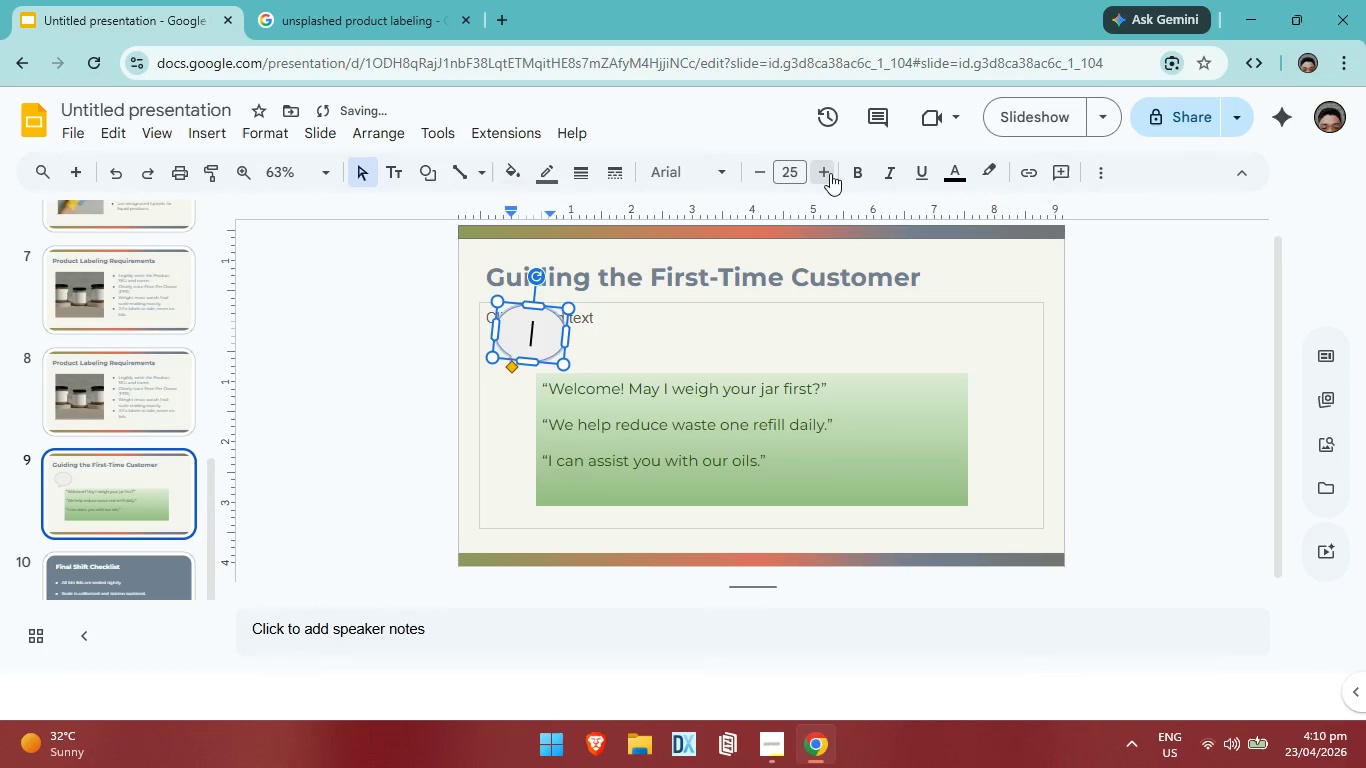 
triple_click([830, 173])
 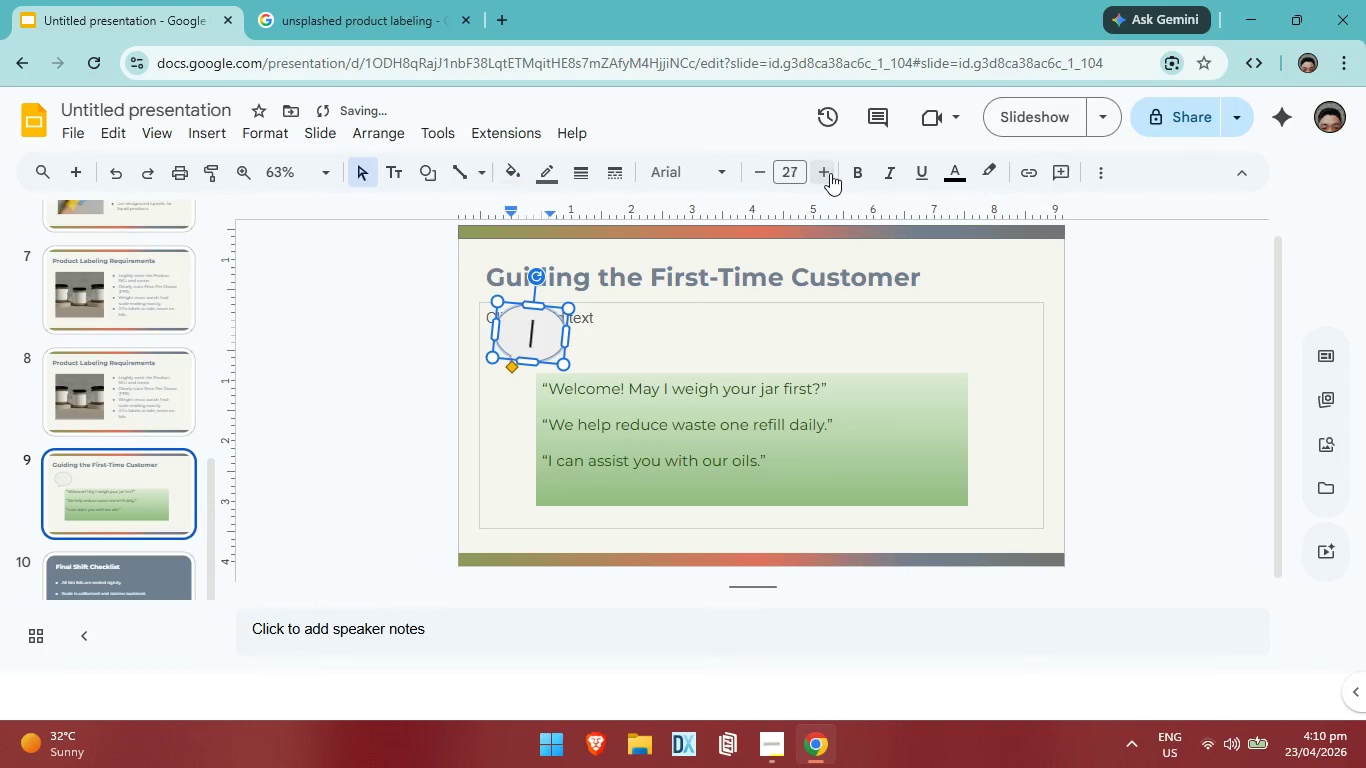 
triple_click([830, 173])
 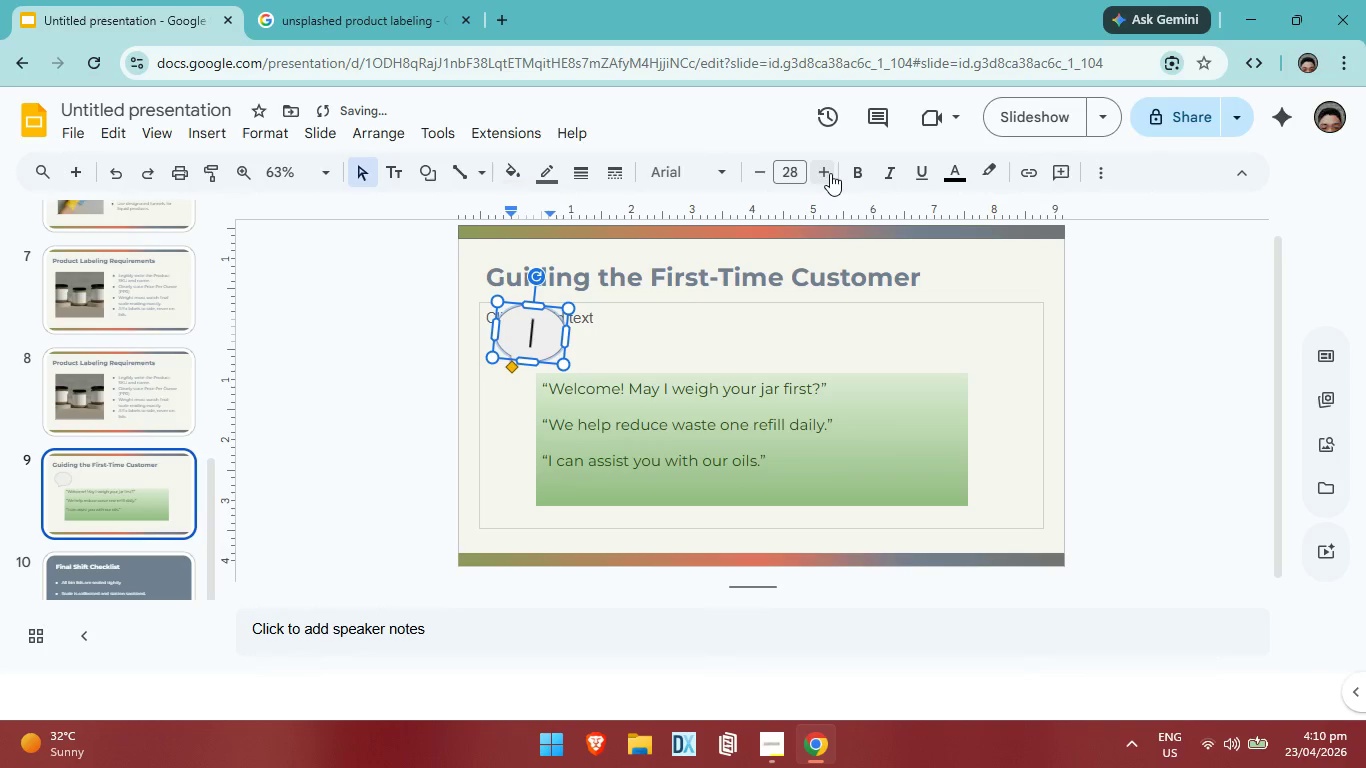 
triple_click([830, 173])
 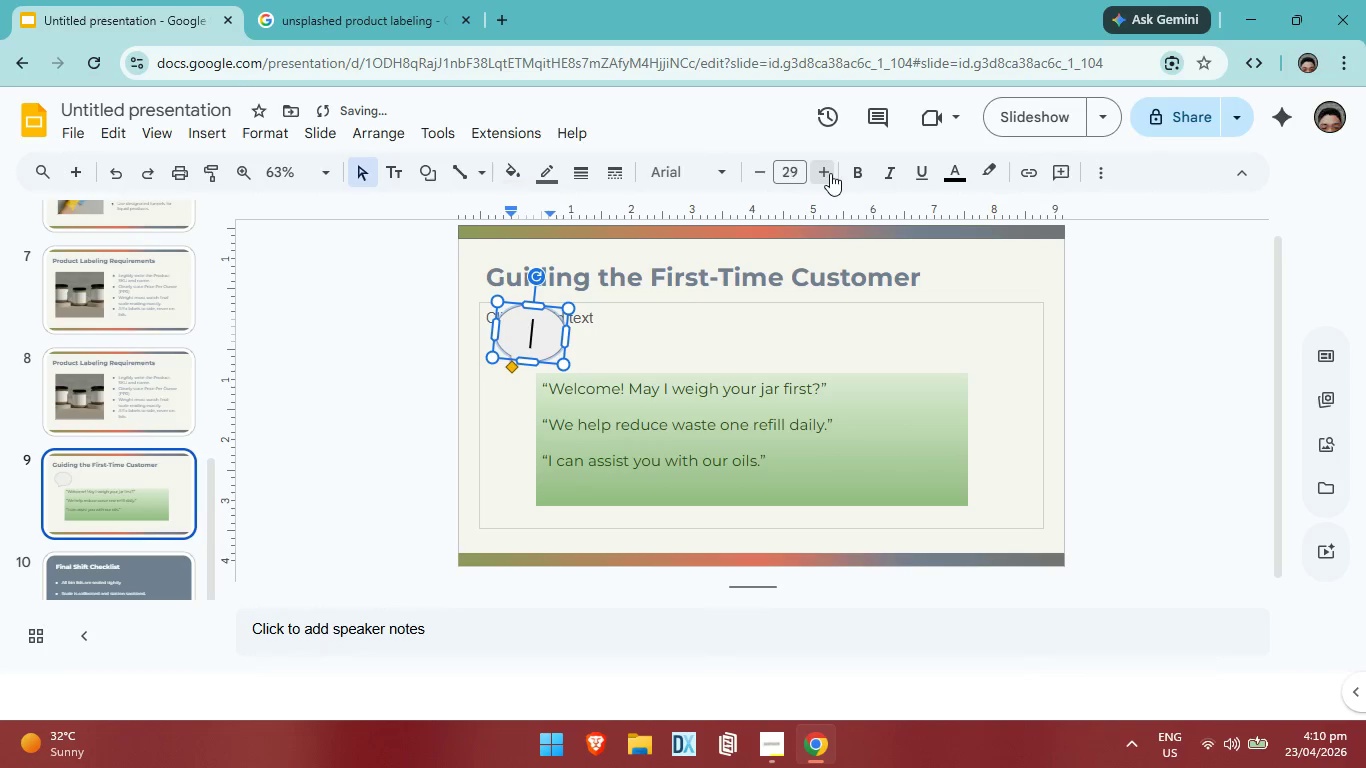 
triple_click([830, 173])
 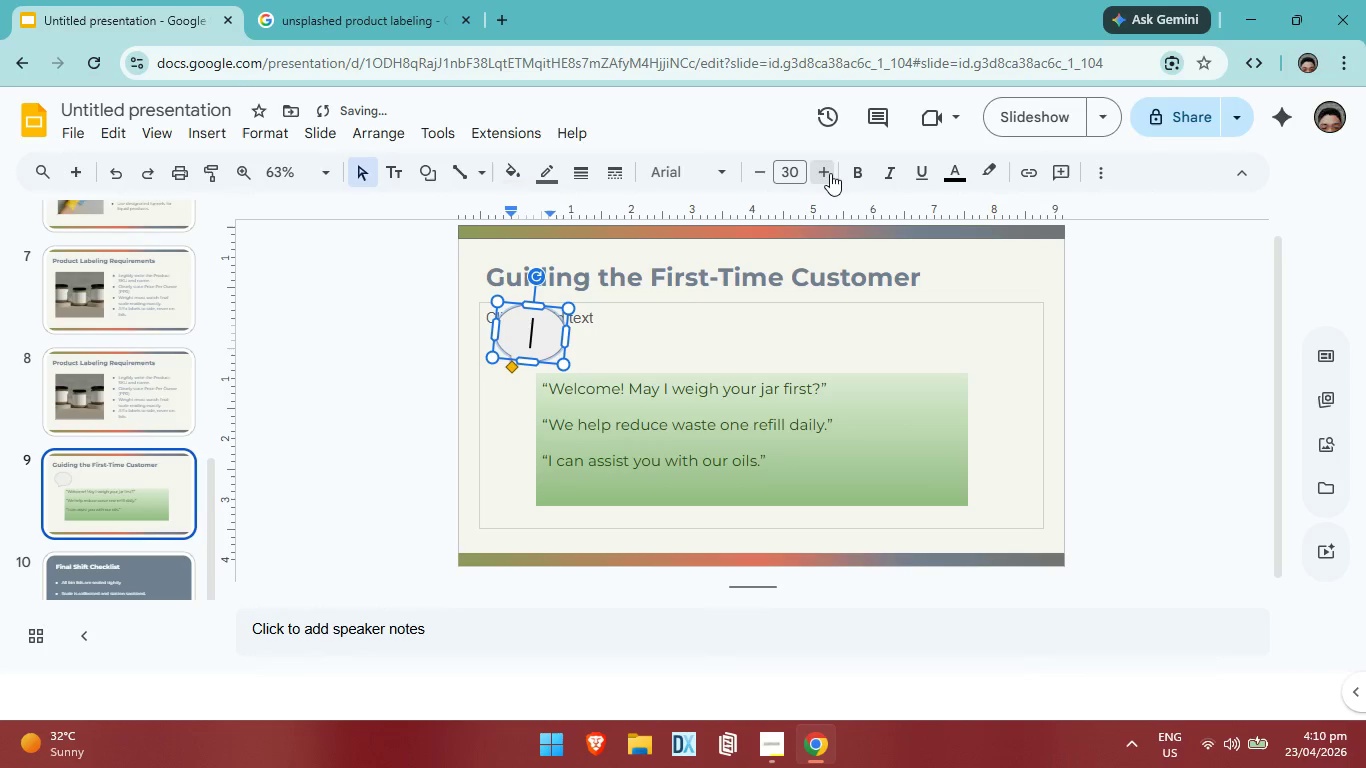 
triple_click([830, 173])
 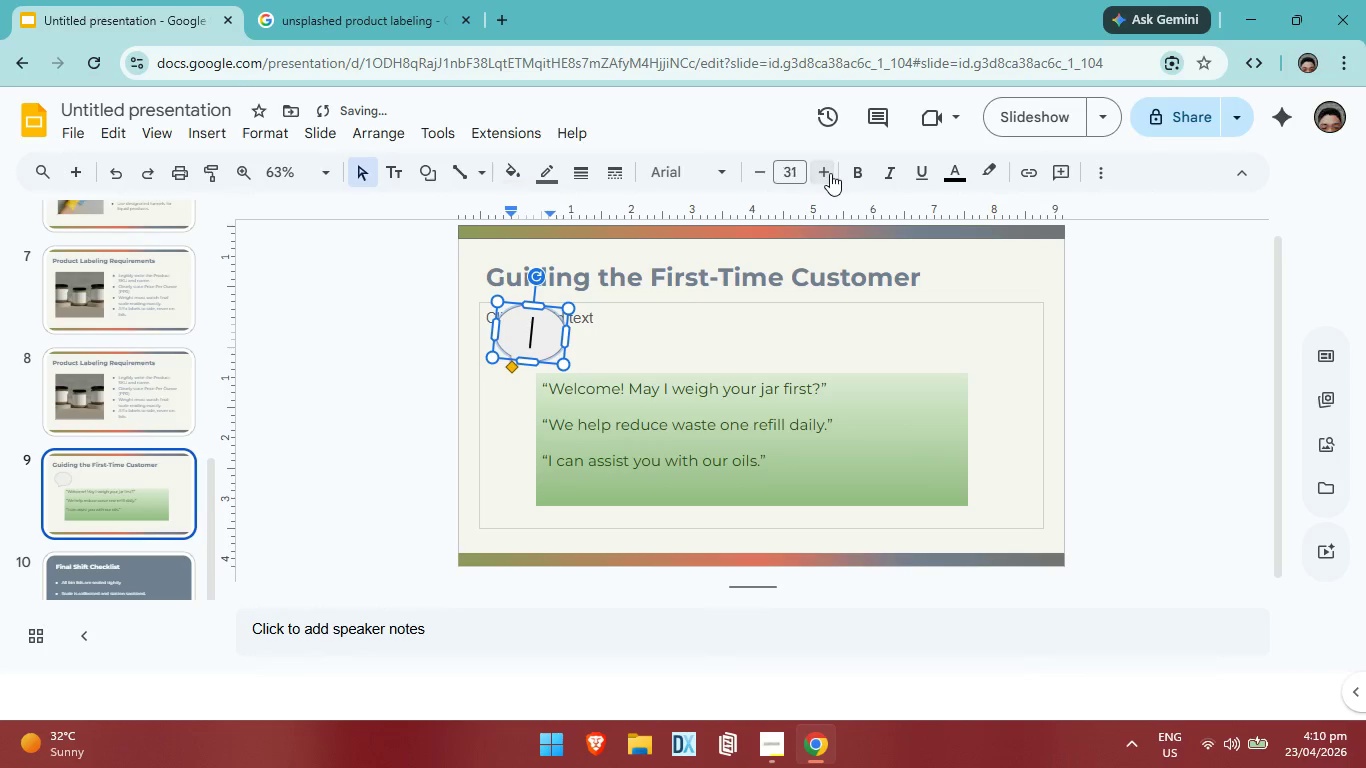 
triple_click([830, 173])
 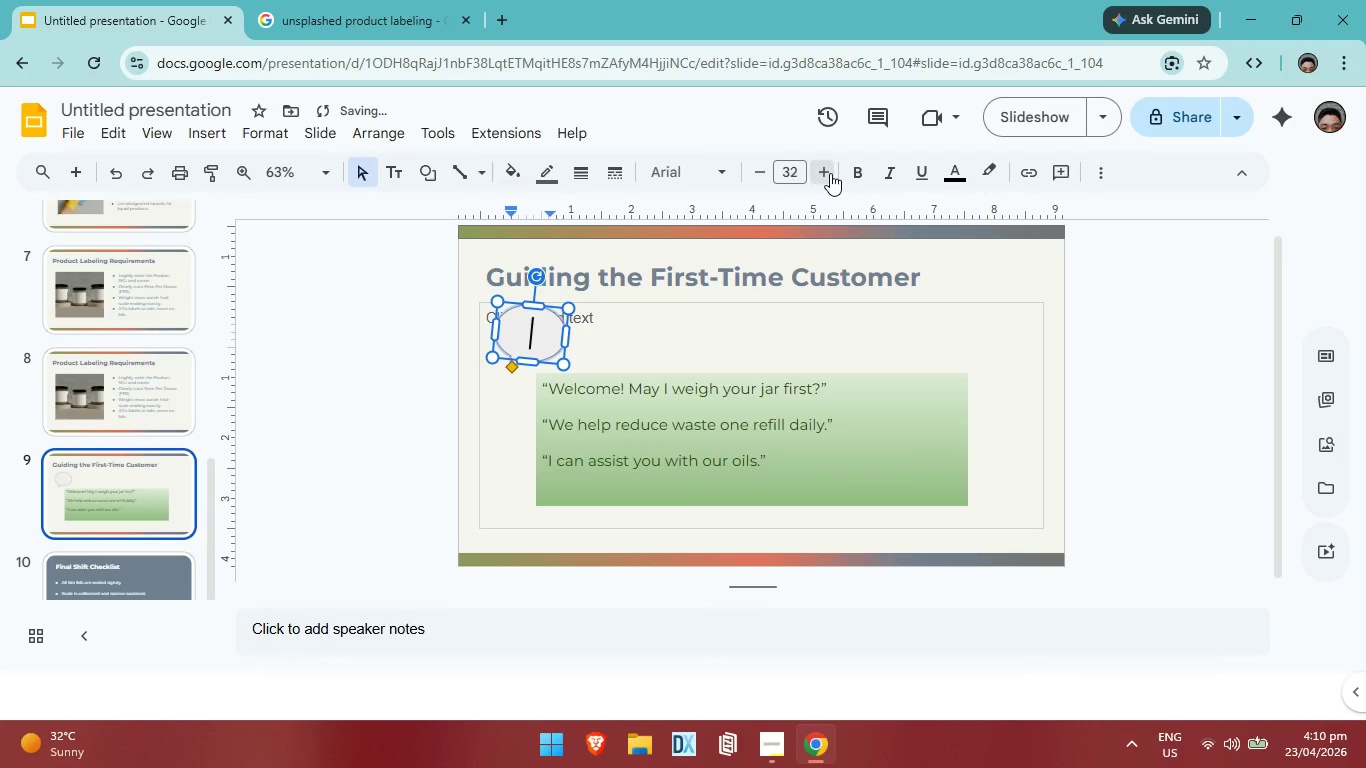 
triple_click([830, 173])
 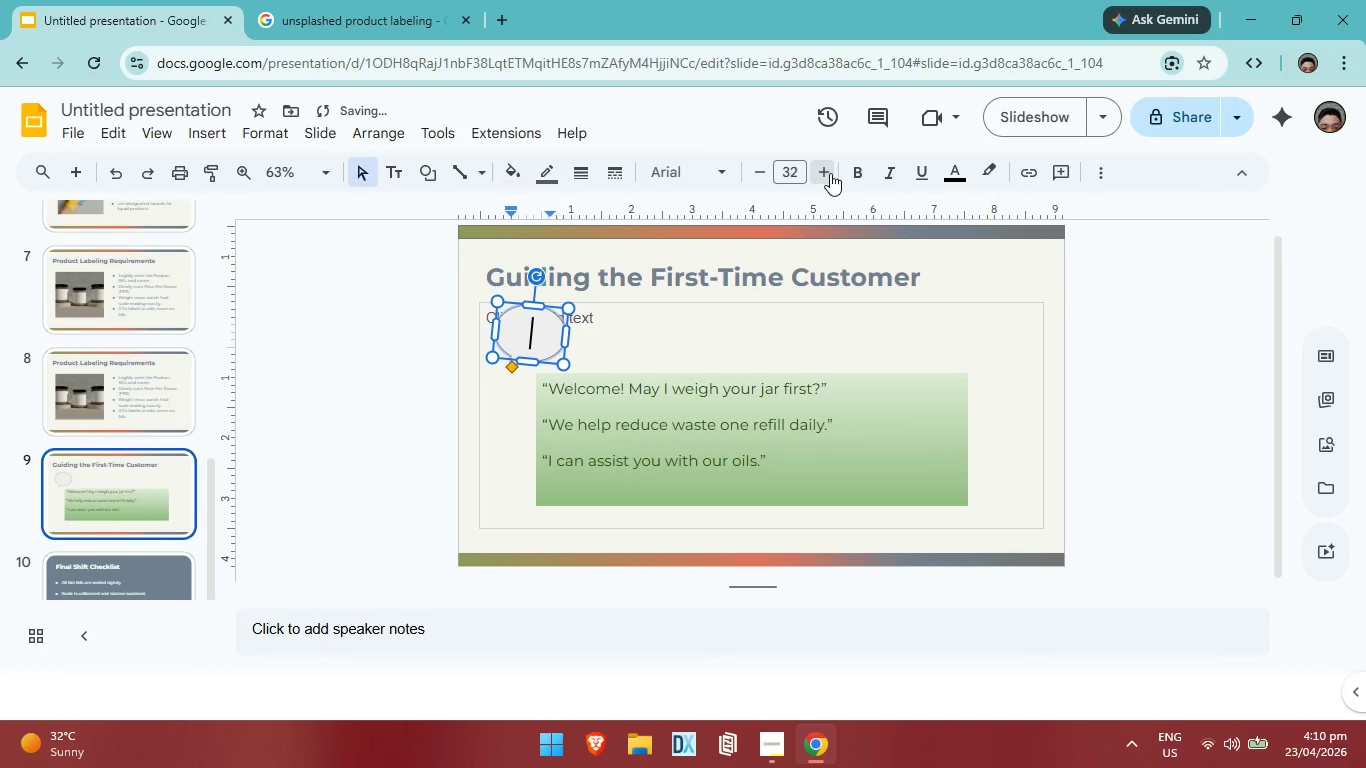 
triple_click([830, 173])
 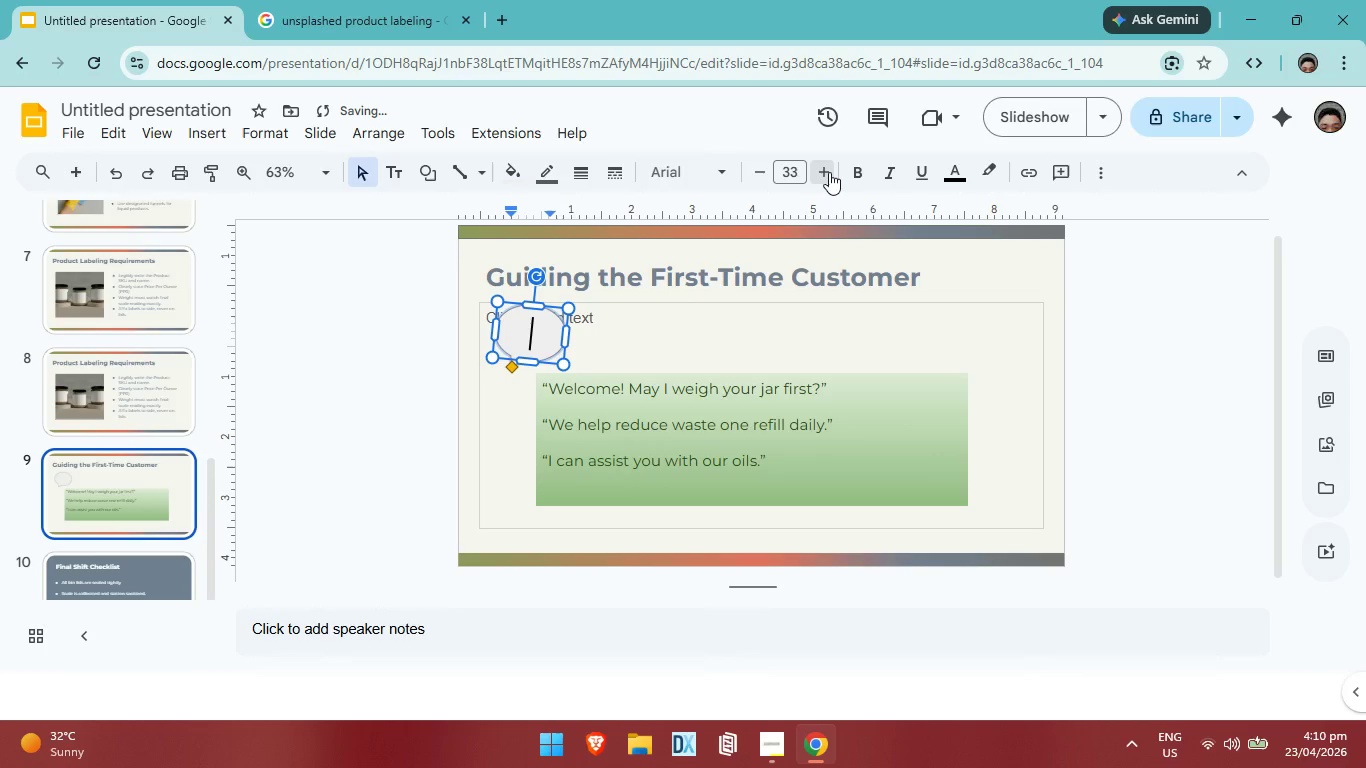 
triple_click([829, 172])
 